 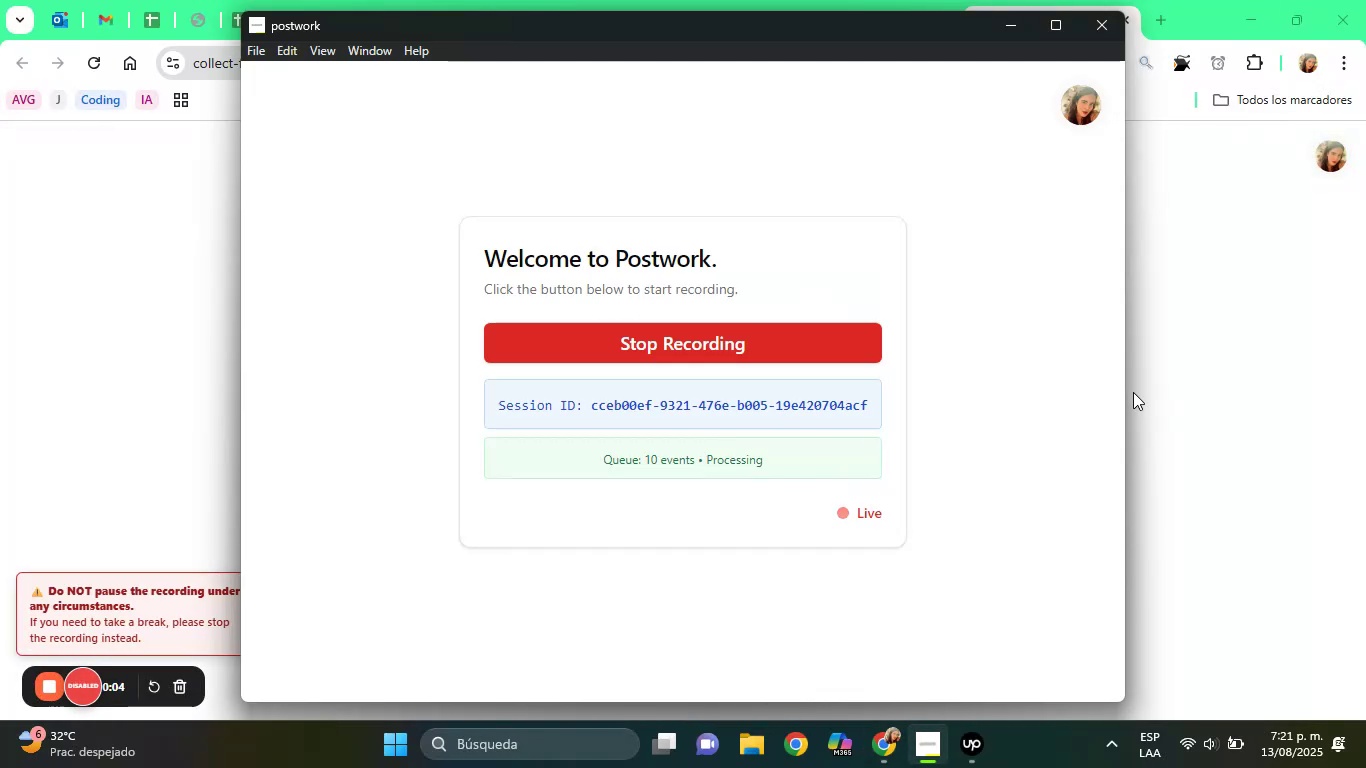 
left_click([1257, 304])
 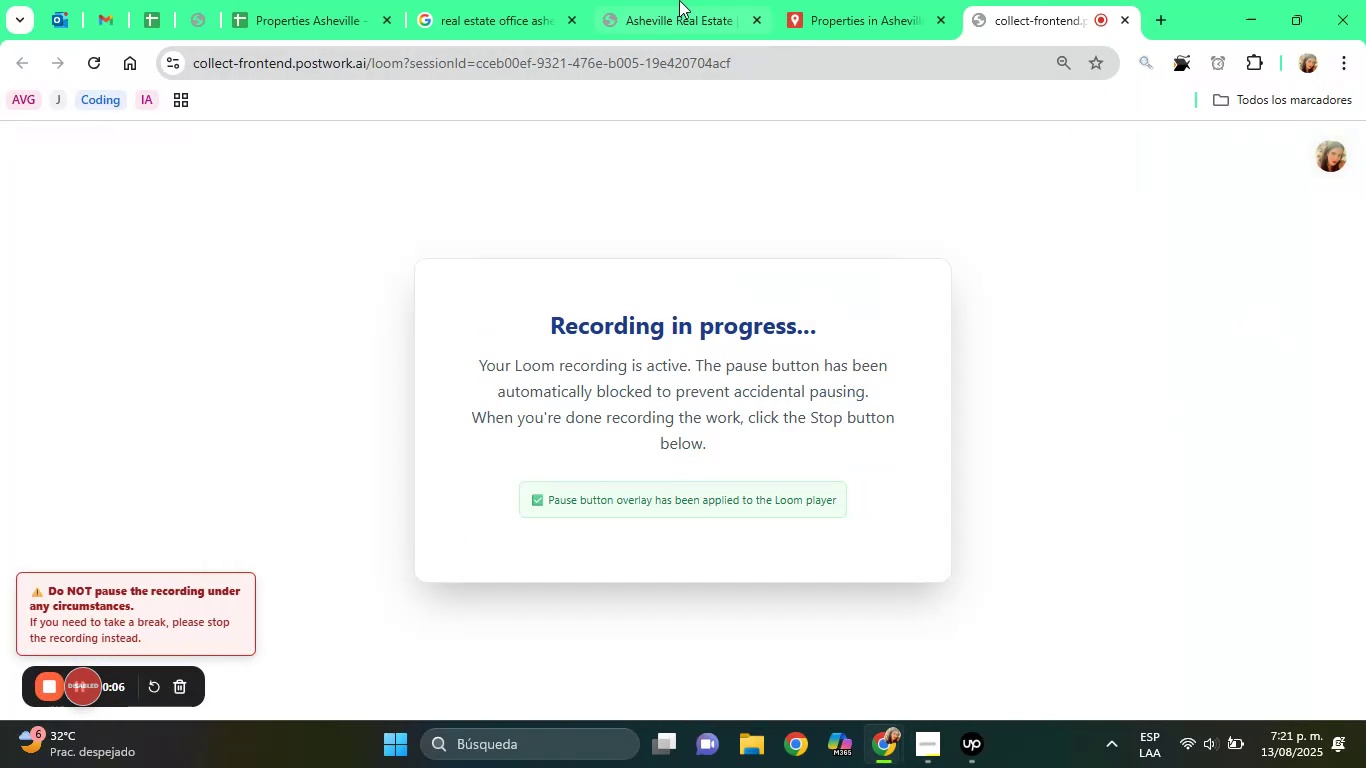 
left_click([507, 0])
 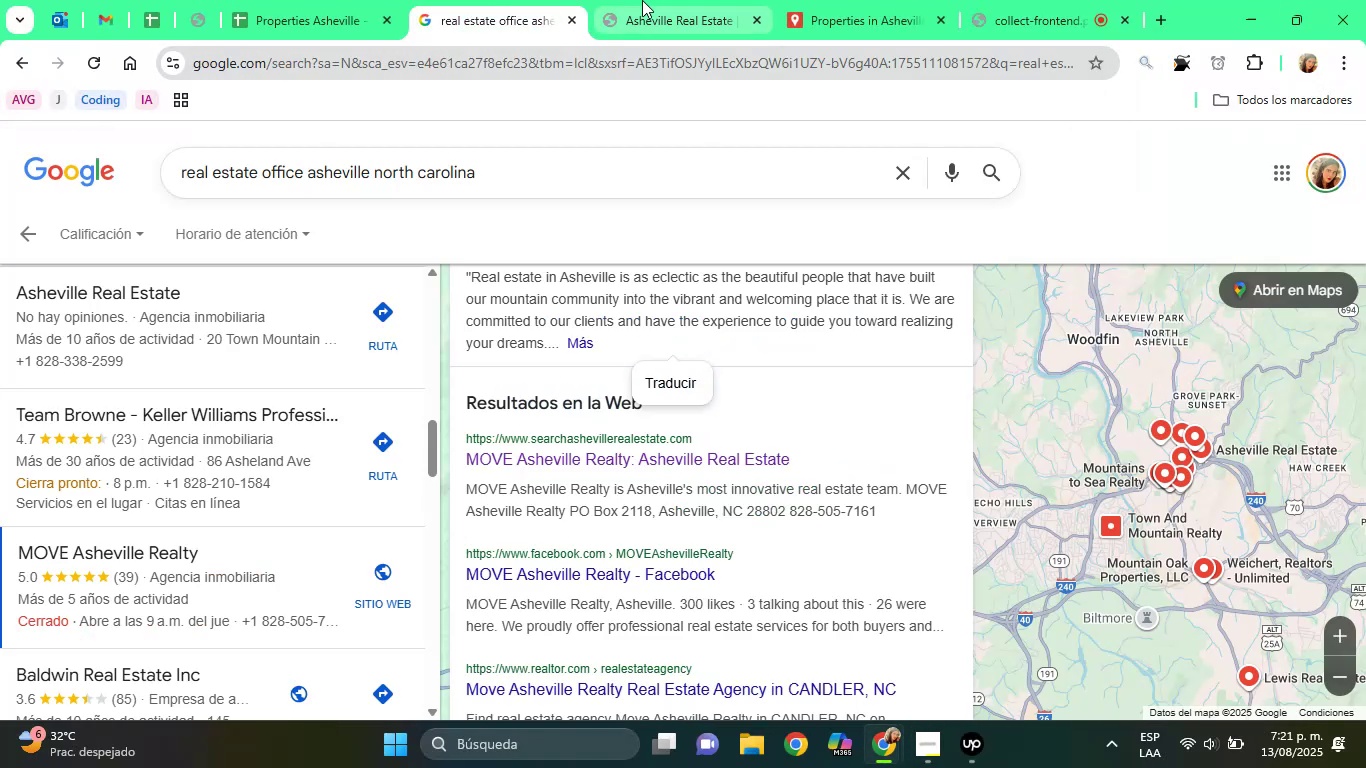 
left_click([680, 0])
 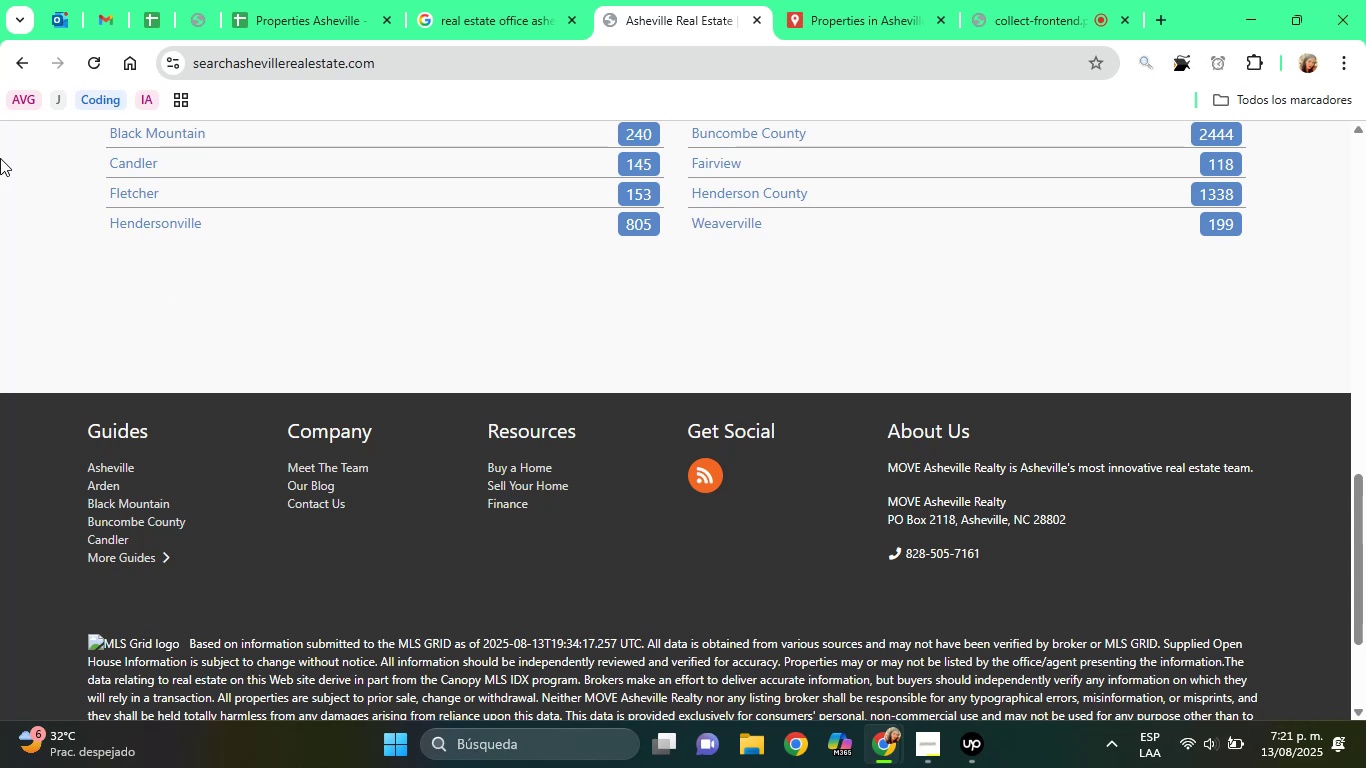 
left_click([17, 64])
 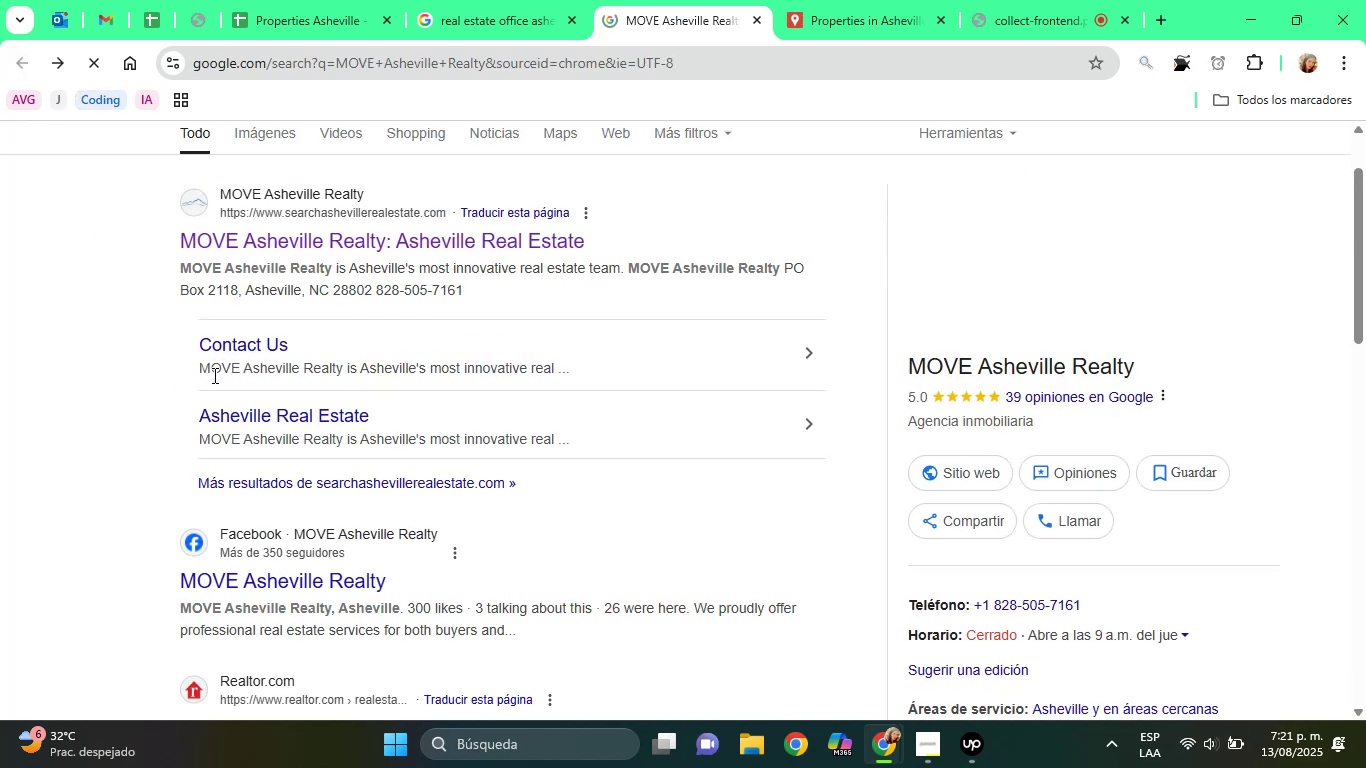 
scroll: coordinate [1008, 554], scroll_direction: down, amount: 1.0
 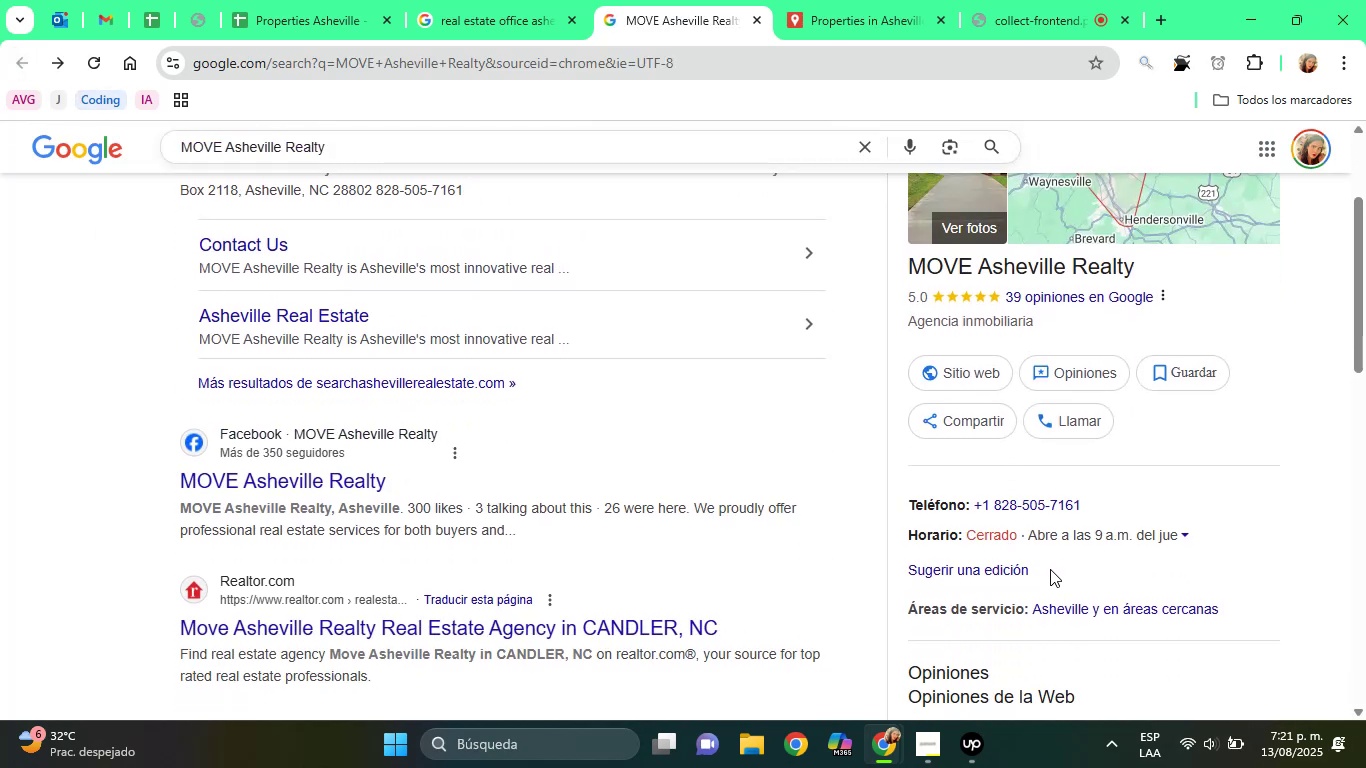 
scroll: coordinate [1034, 568], scroll_direction: up, amount: 1.0
 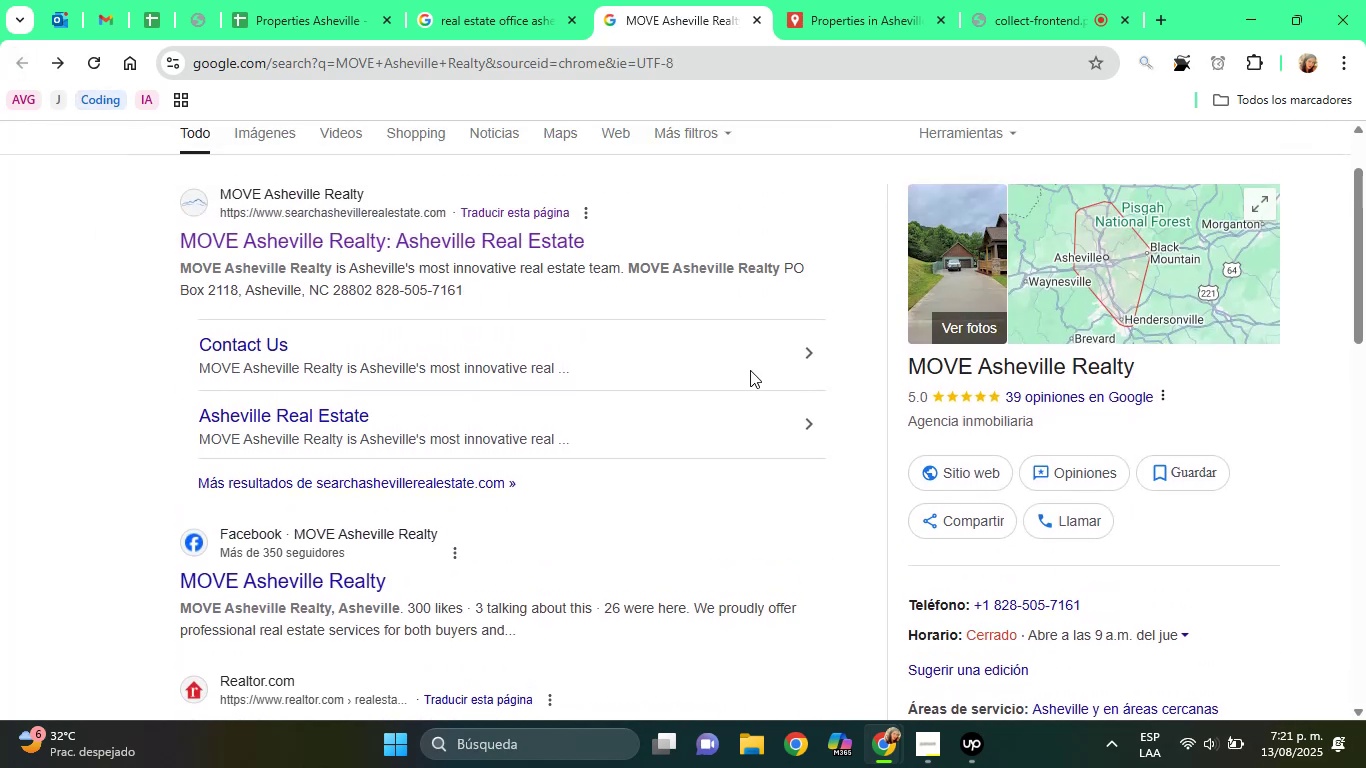 
scroll: coordinate [230, 472], scroll_direction: down, amount: 4.0
 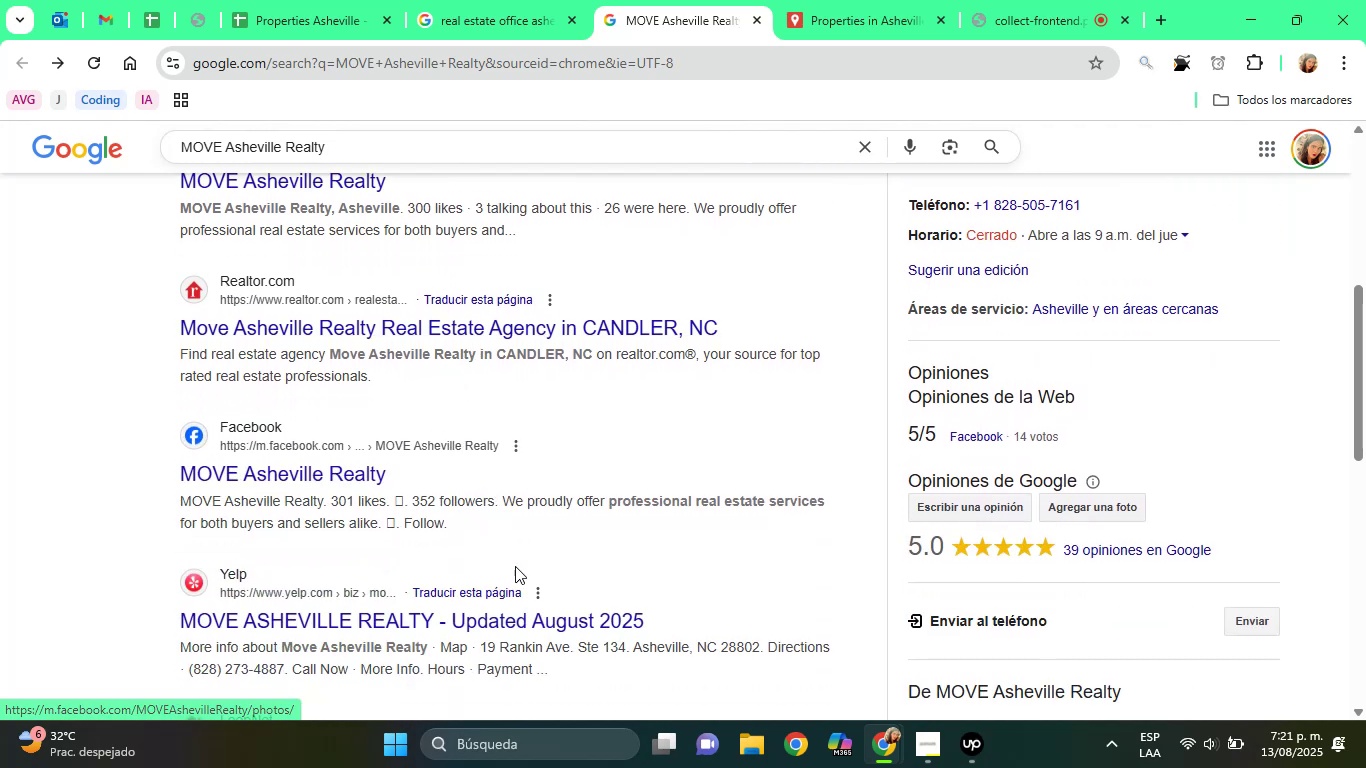 
wait(5.98)
 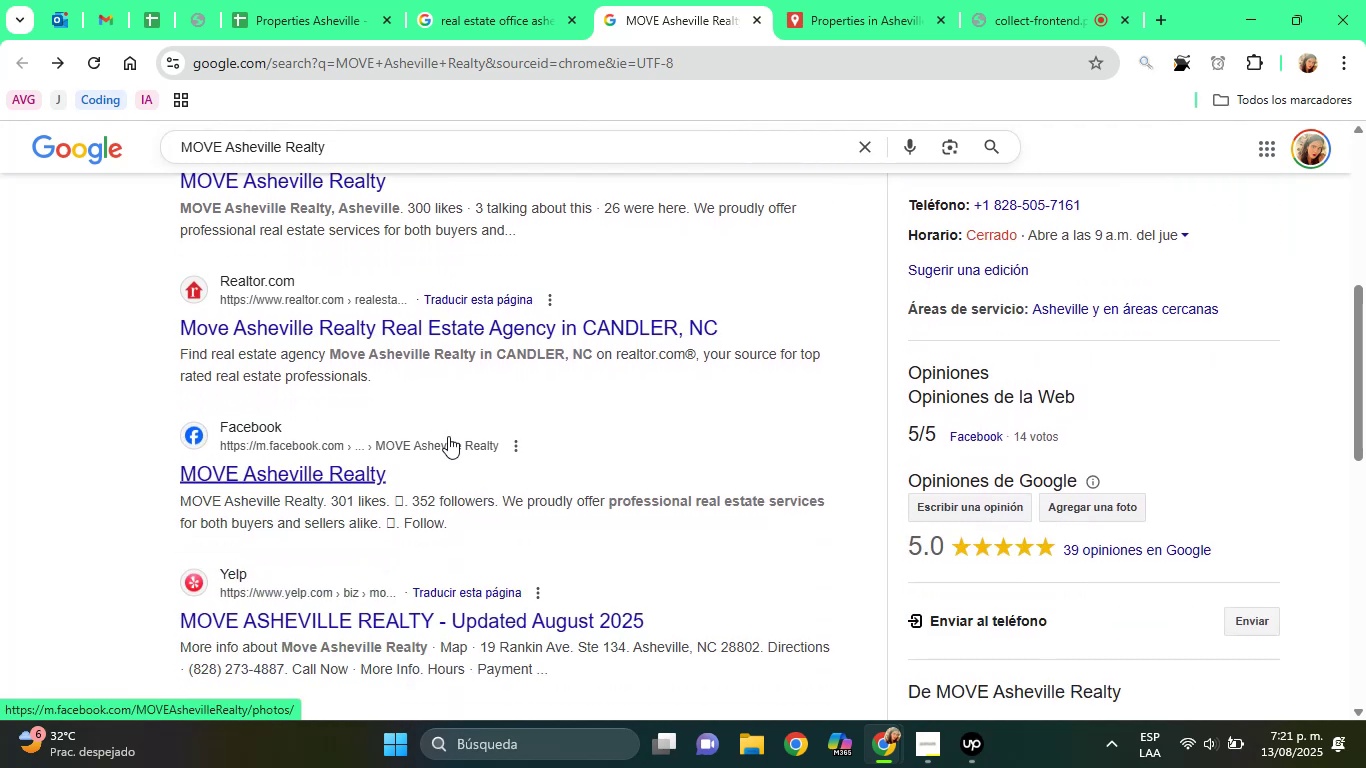 
left_click([527, 604])
 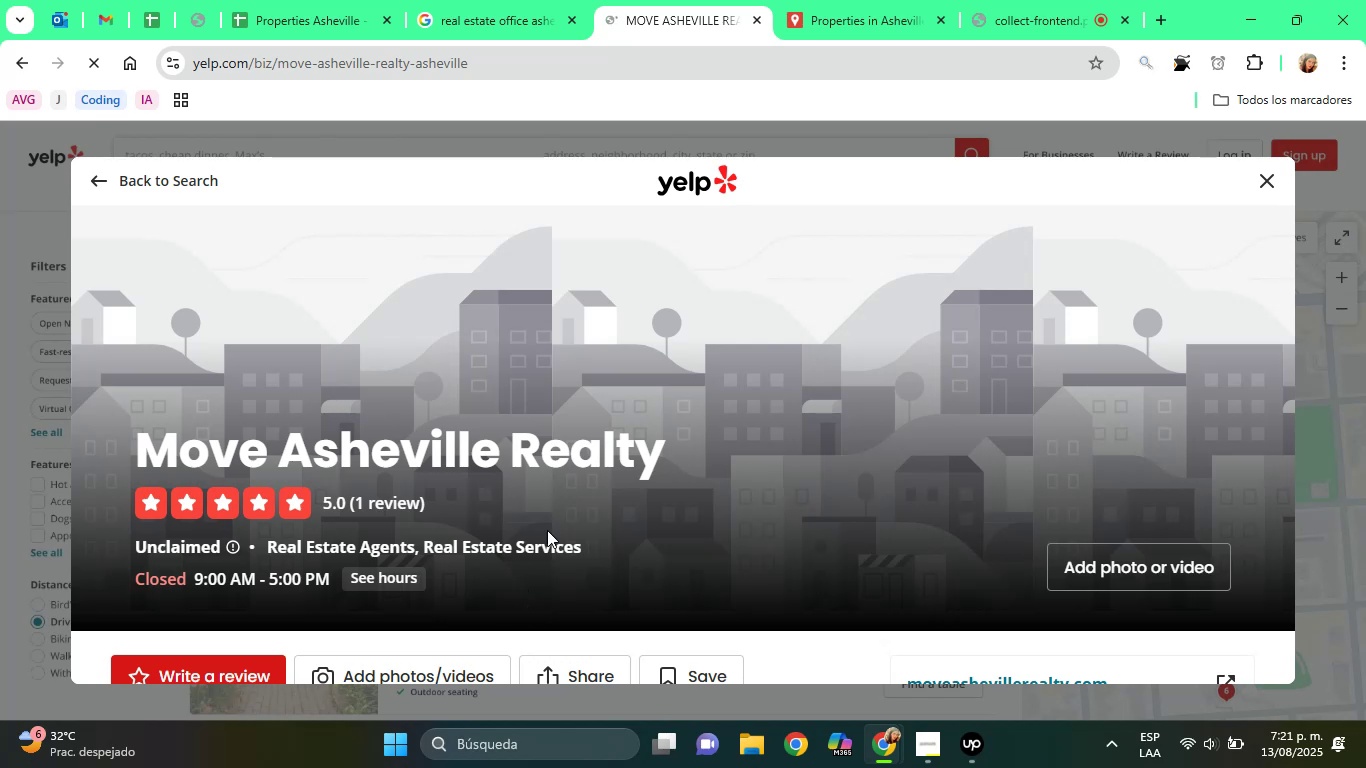 
scroll: coordinate [344, 441], scroll_direction: down, amount: 2.0
 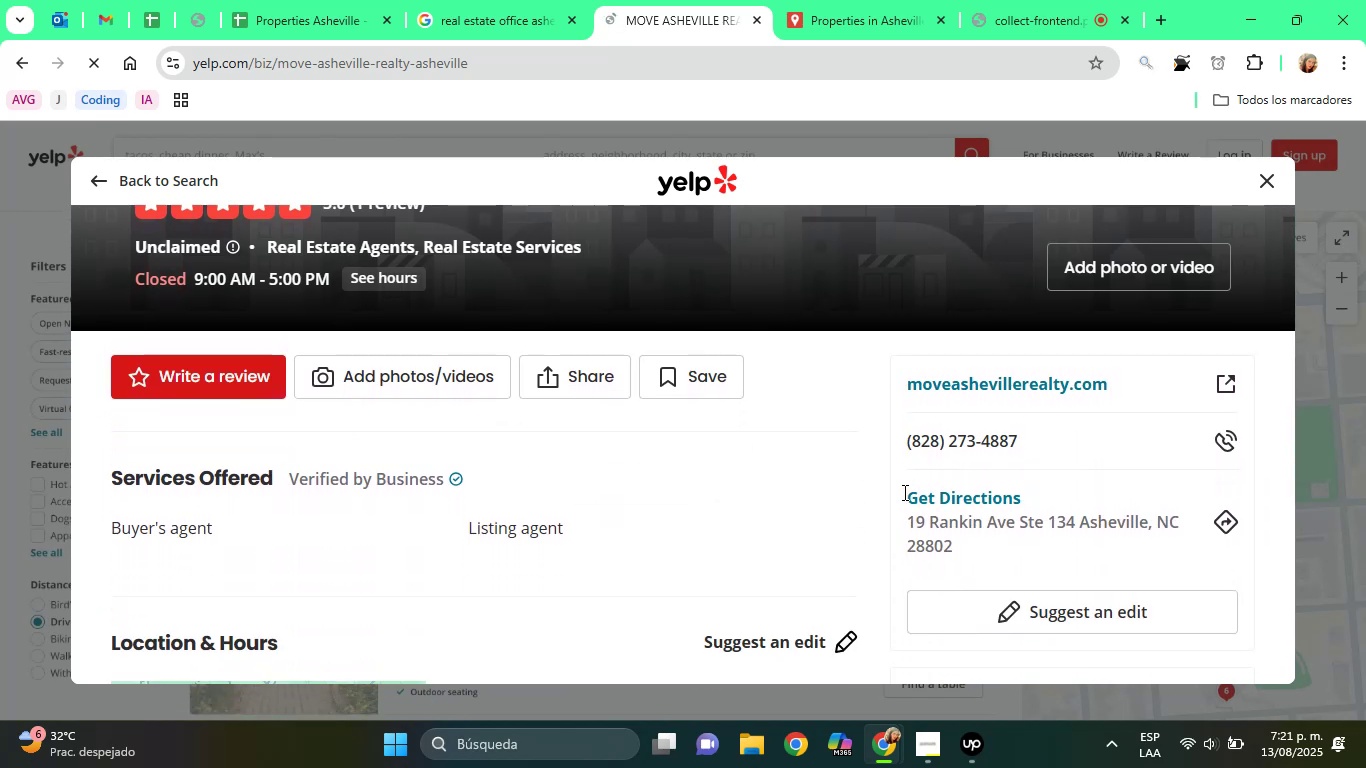 
left_click_drag(start_coordinate=[904, 517], to_coordinate=[979, 529])
 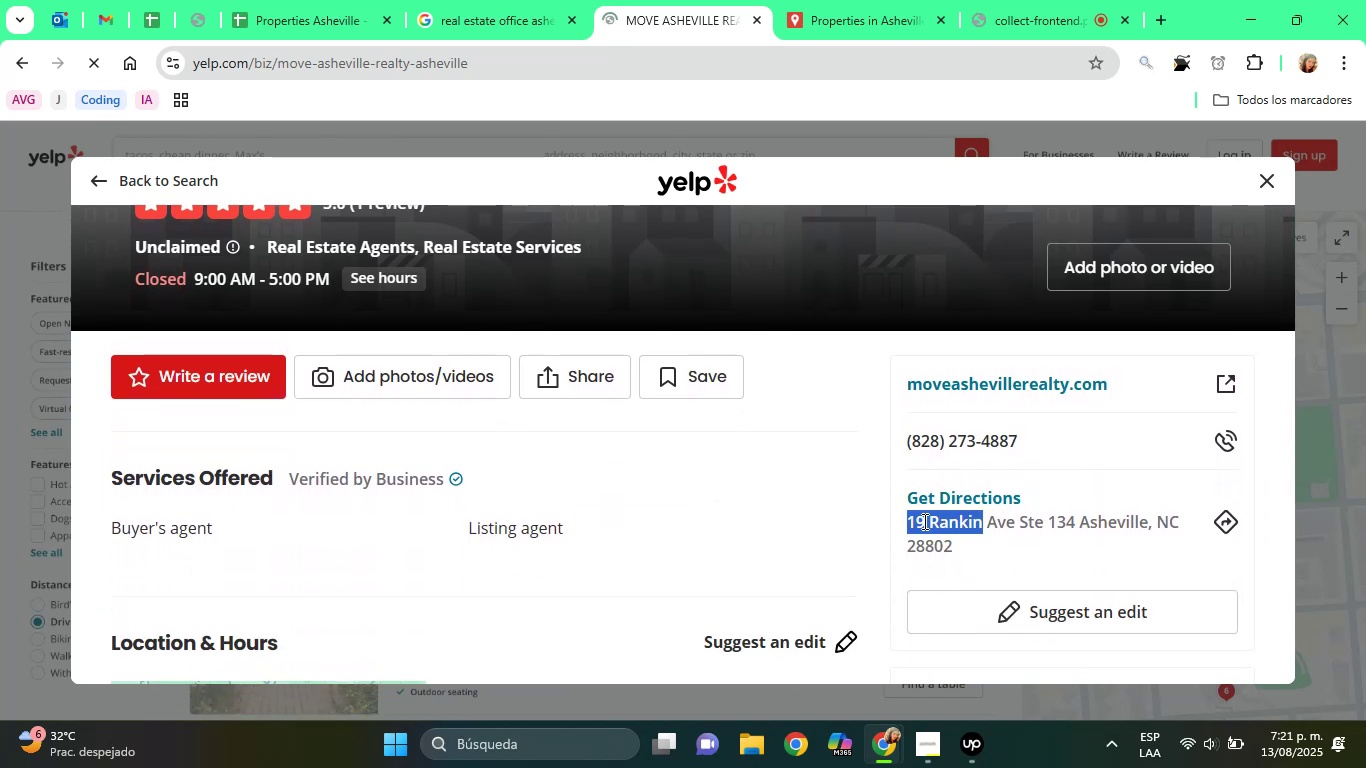 
left_click([920, 522])
 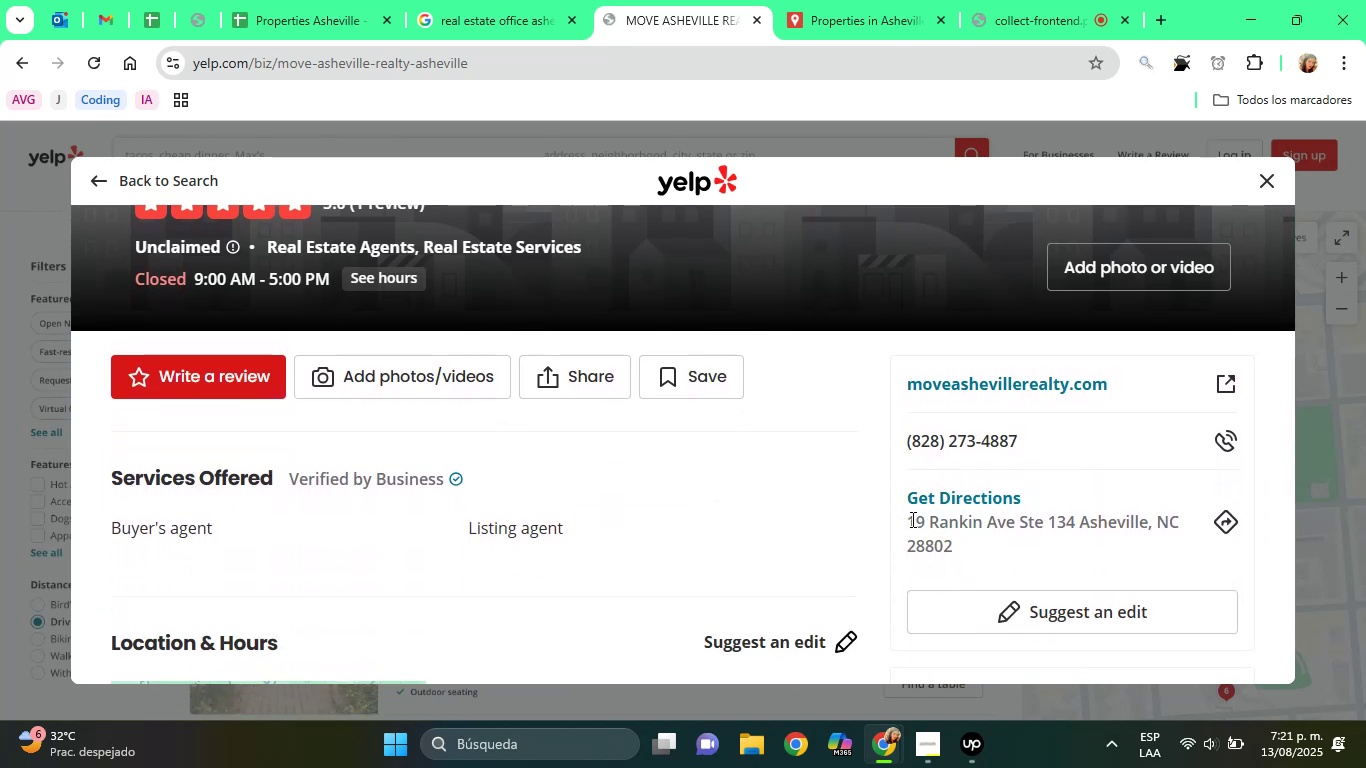 
left_click_drag(start_coordinate=[911, 519], to_coordinate=[970, 536])
 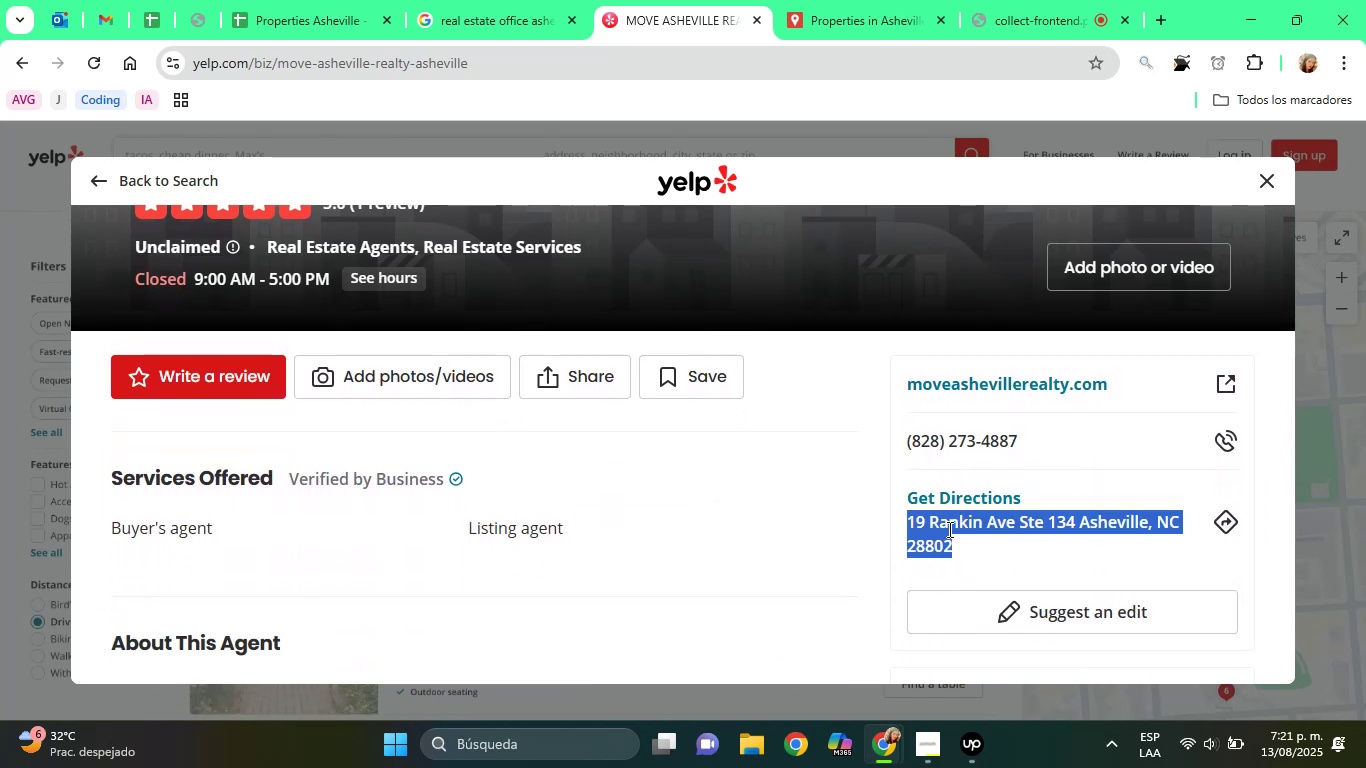 
right_click([948, 529])
 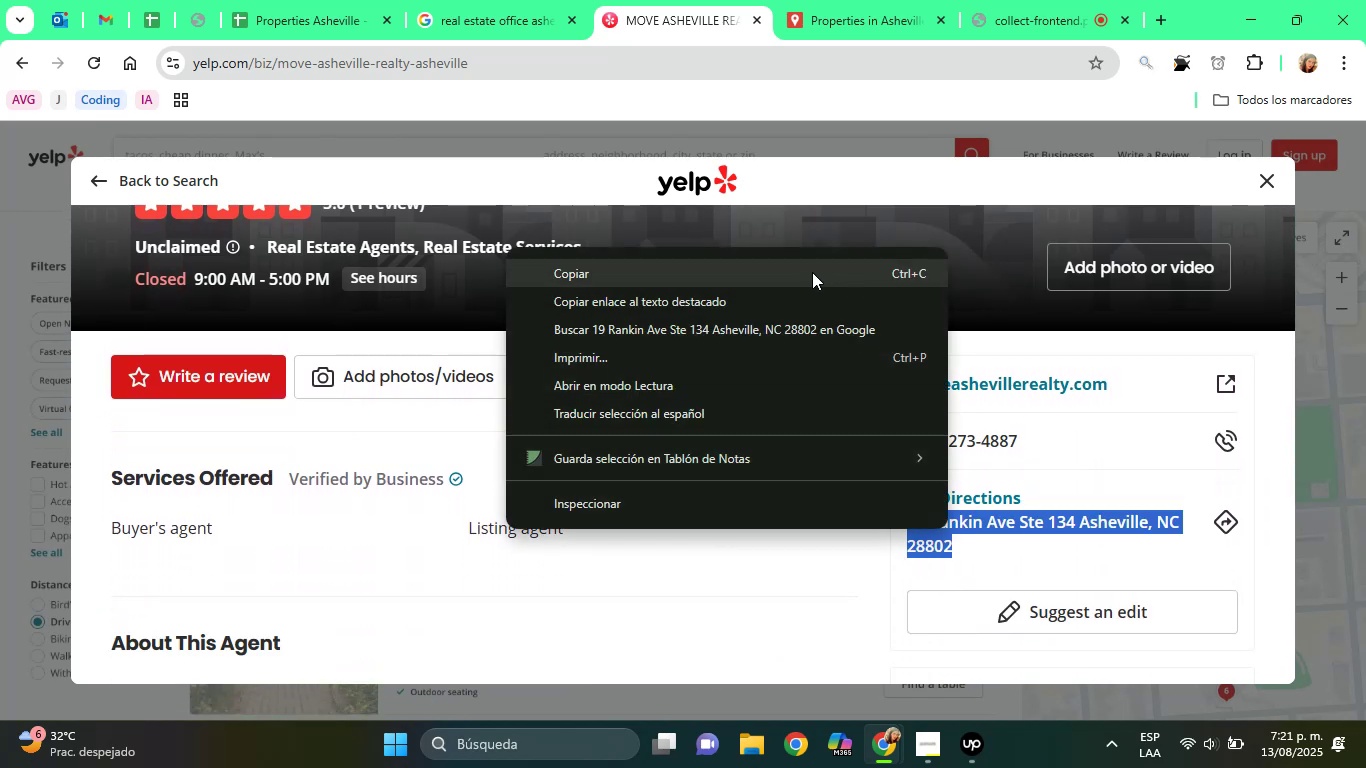 
left_click([804, 270])
 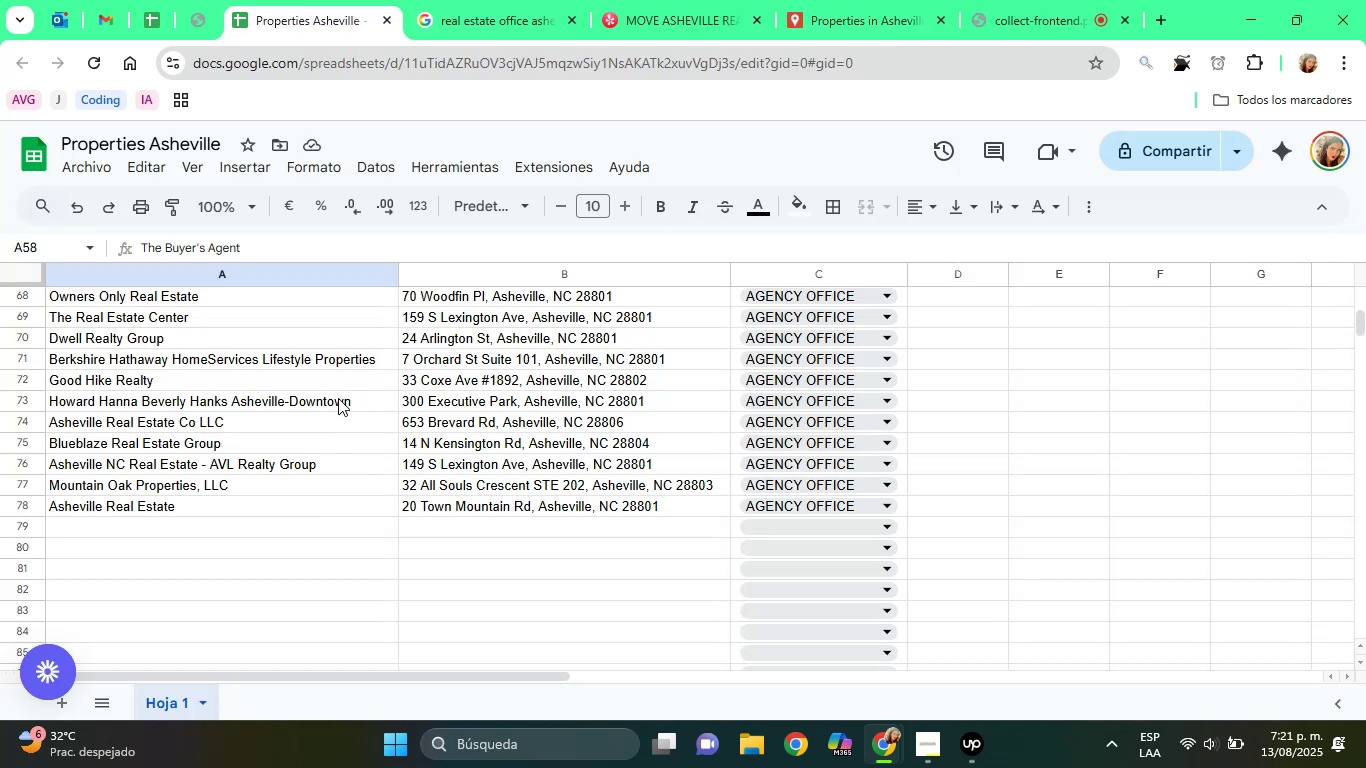 
left_click([418, 525])
 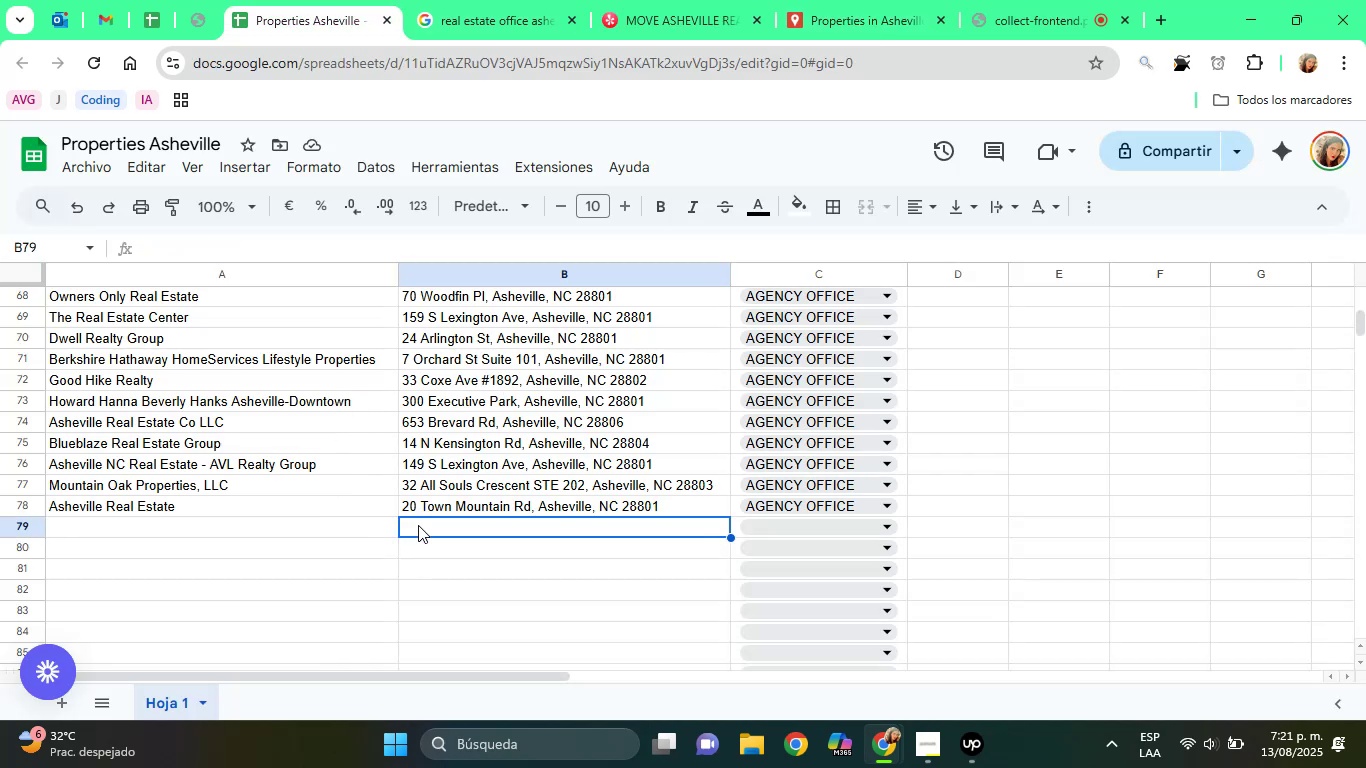 
right_click([418, 525])
 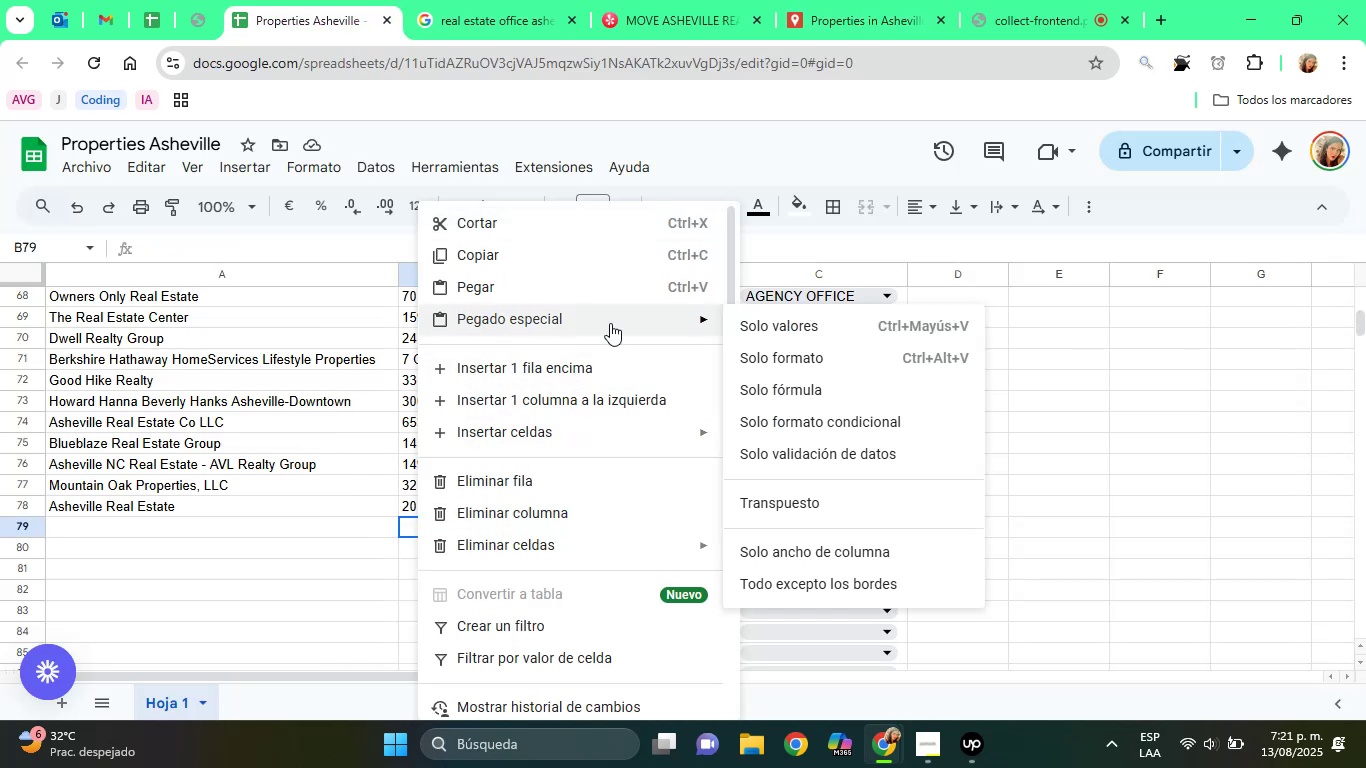 
left_click([742, 327])
 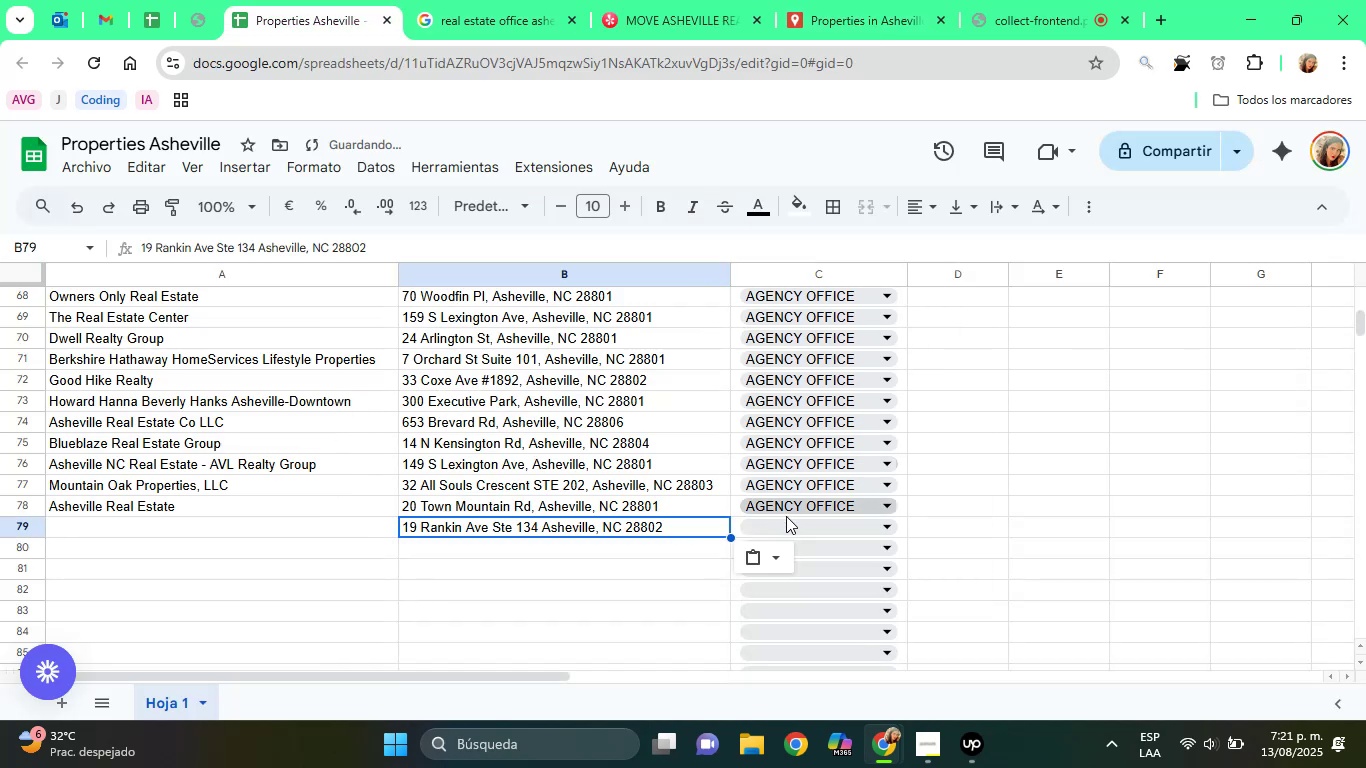 
left_click([793, 521])
 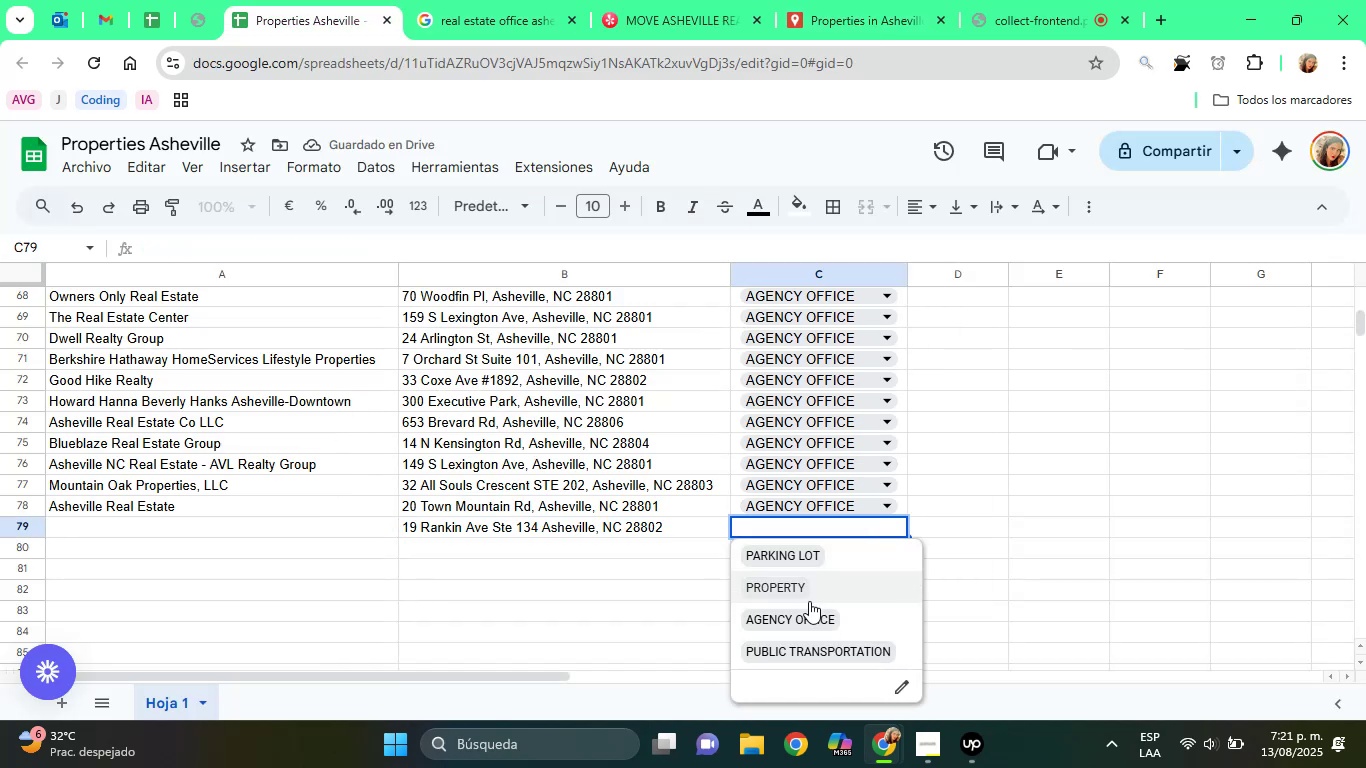 
left_click([809, 610])
 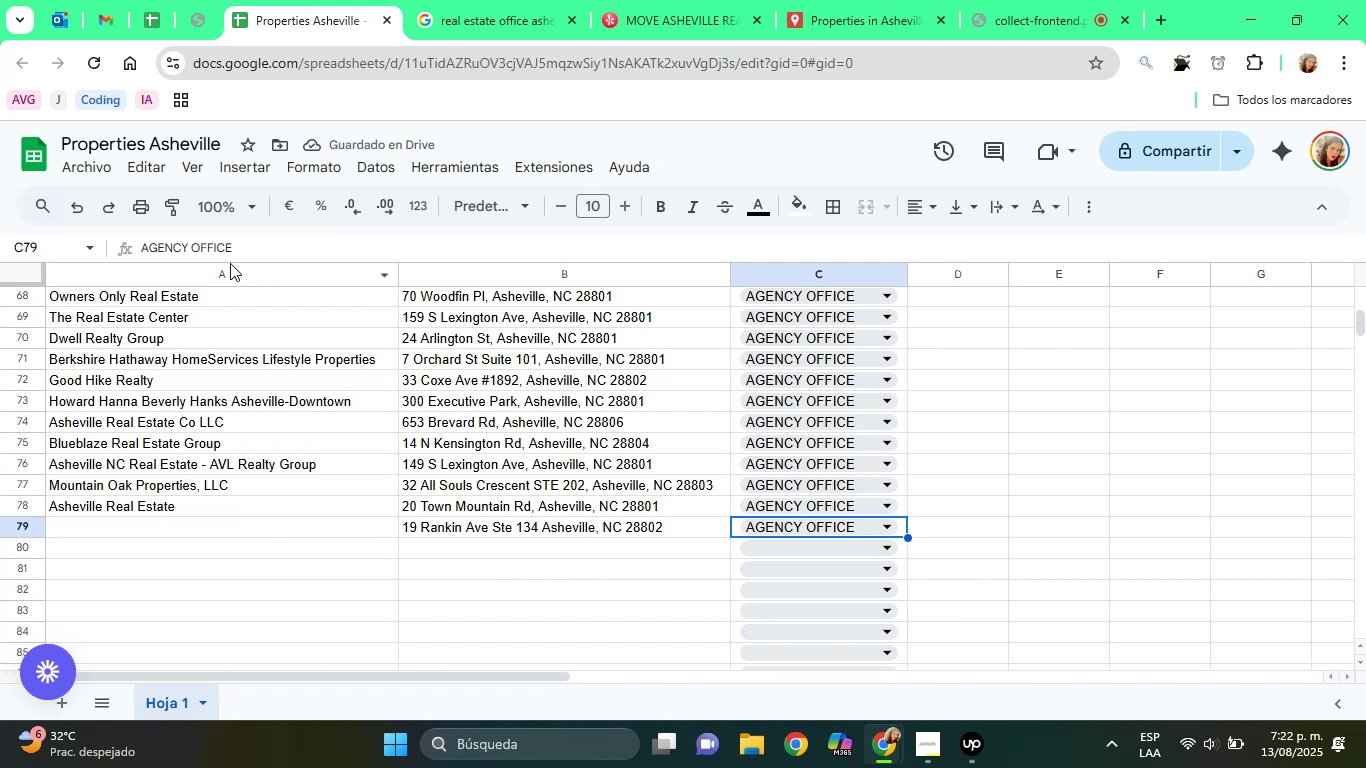 
left_click([544, 524])
 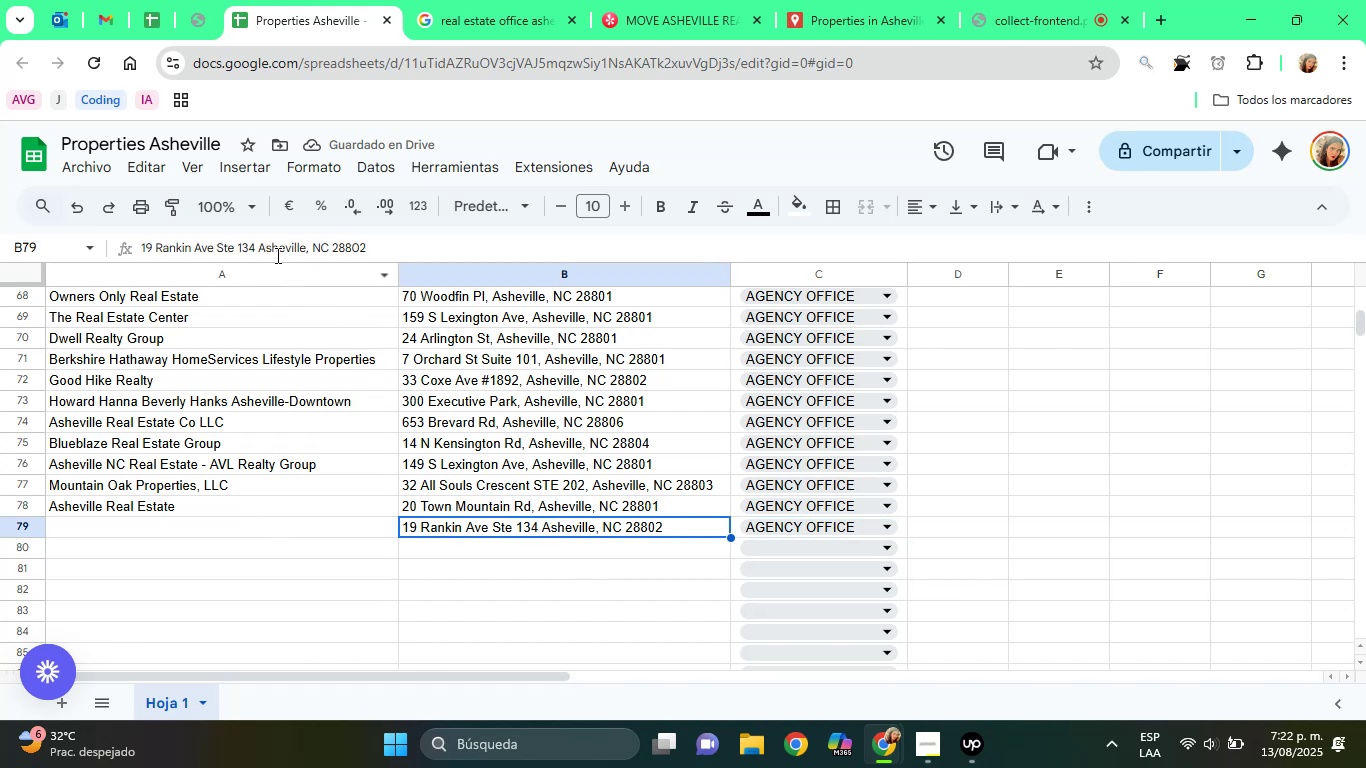 
left_click([251, 244])
 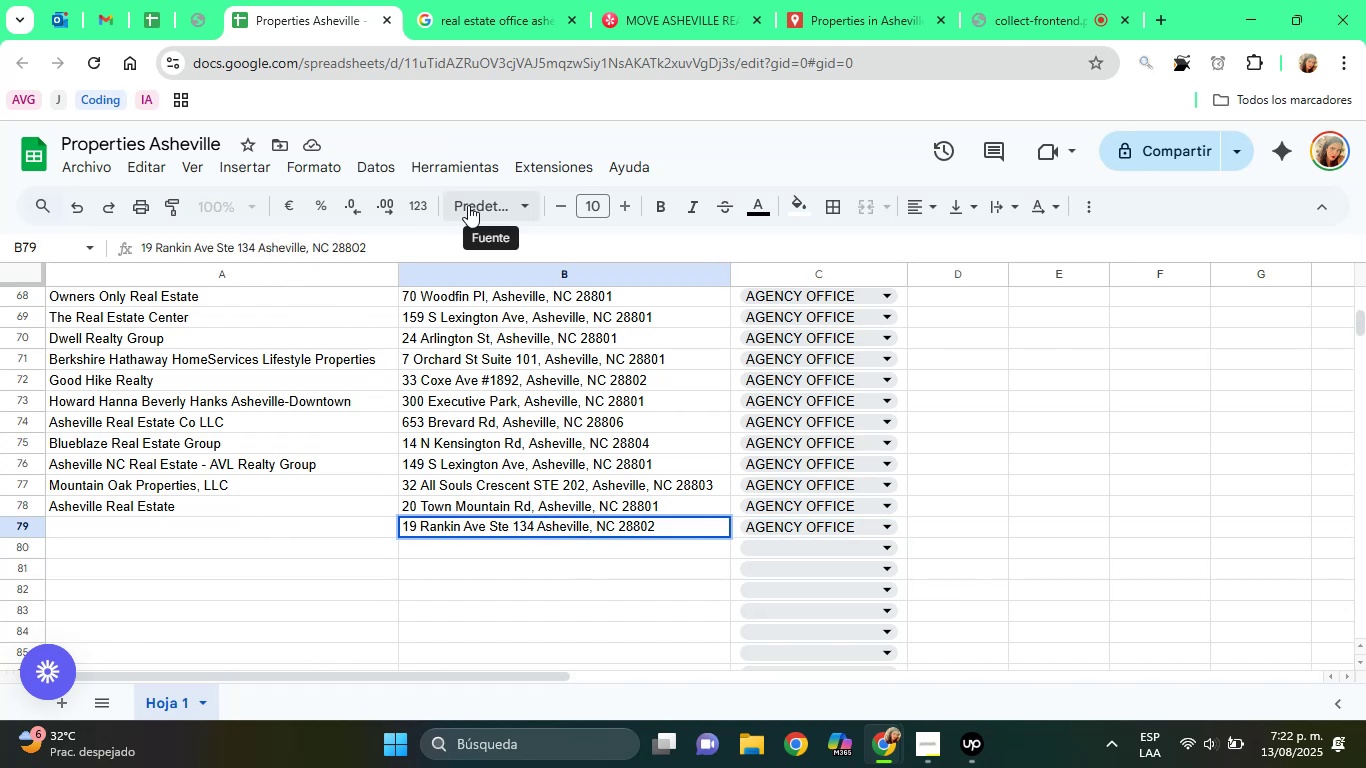 
key(ArrowRight)
 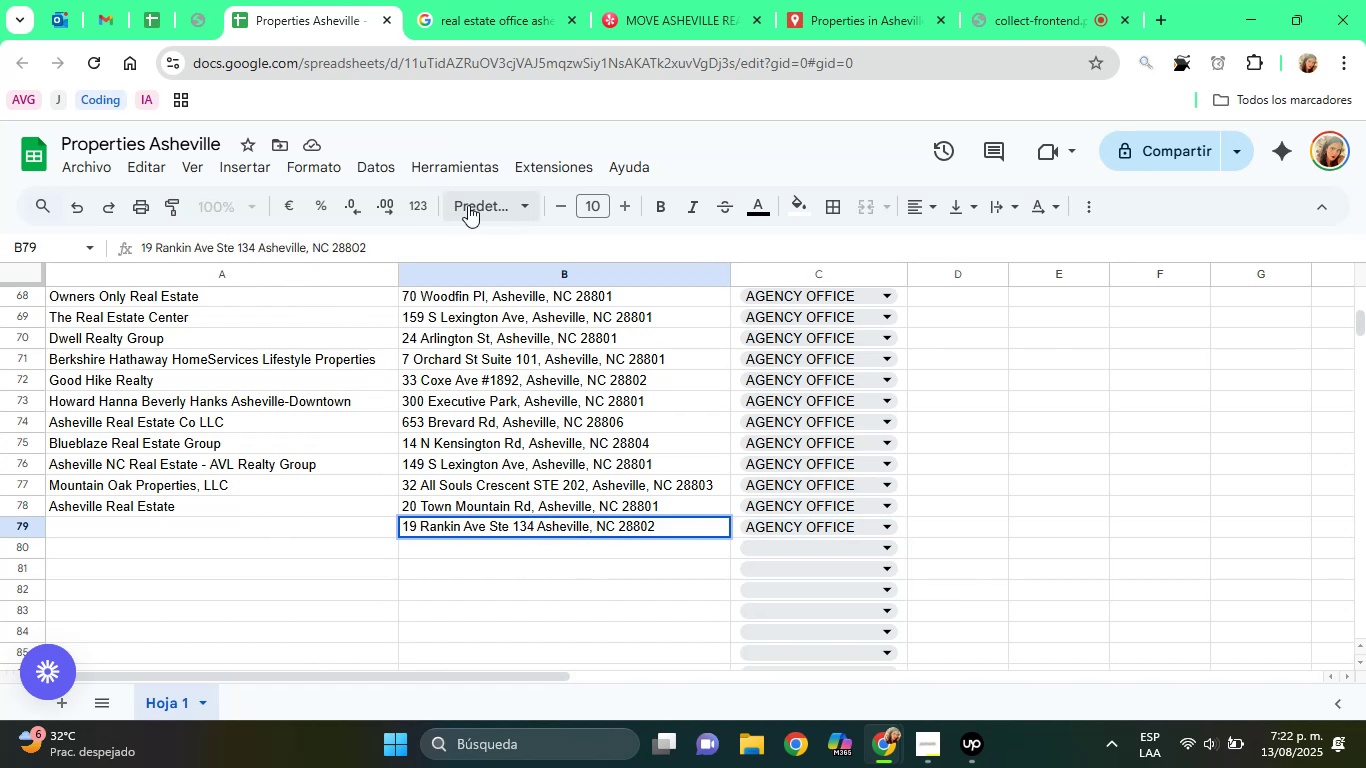 
key(Comma)
 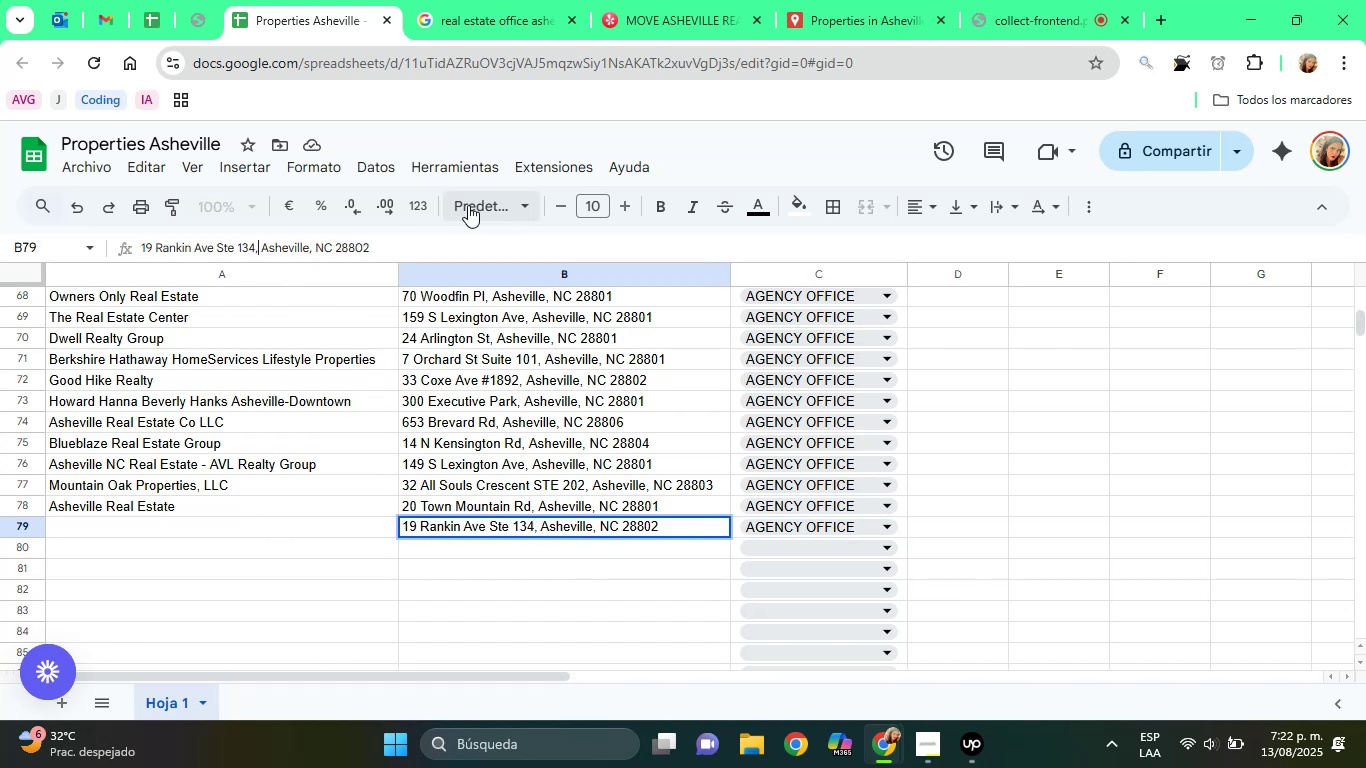 
key(ArrowRight)
 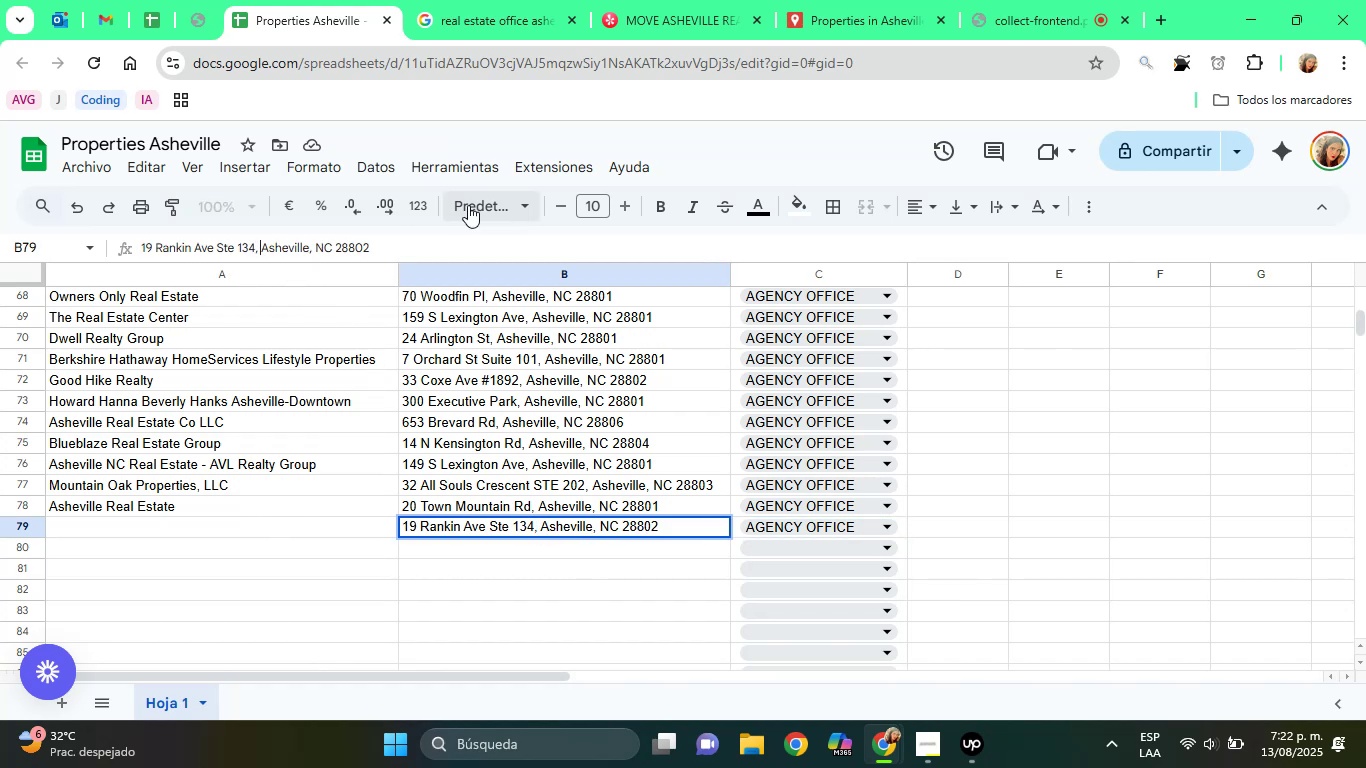 
key(ArrowRight)
 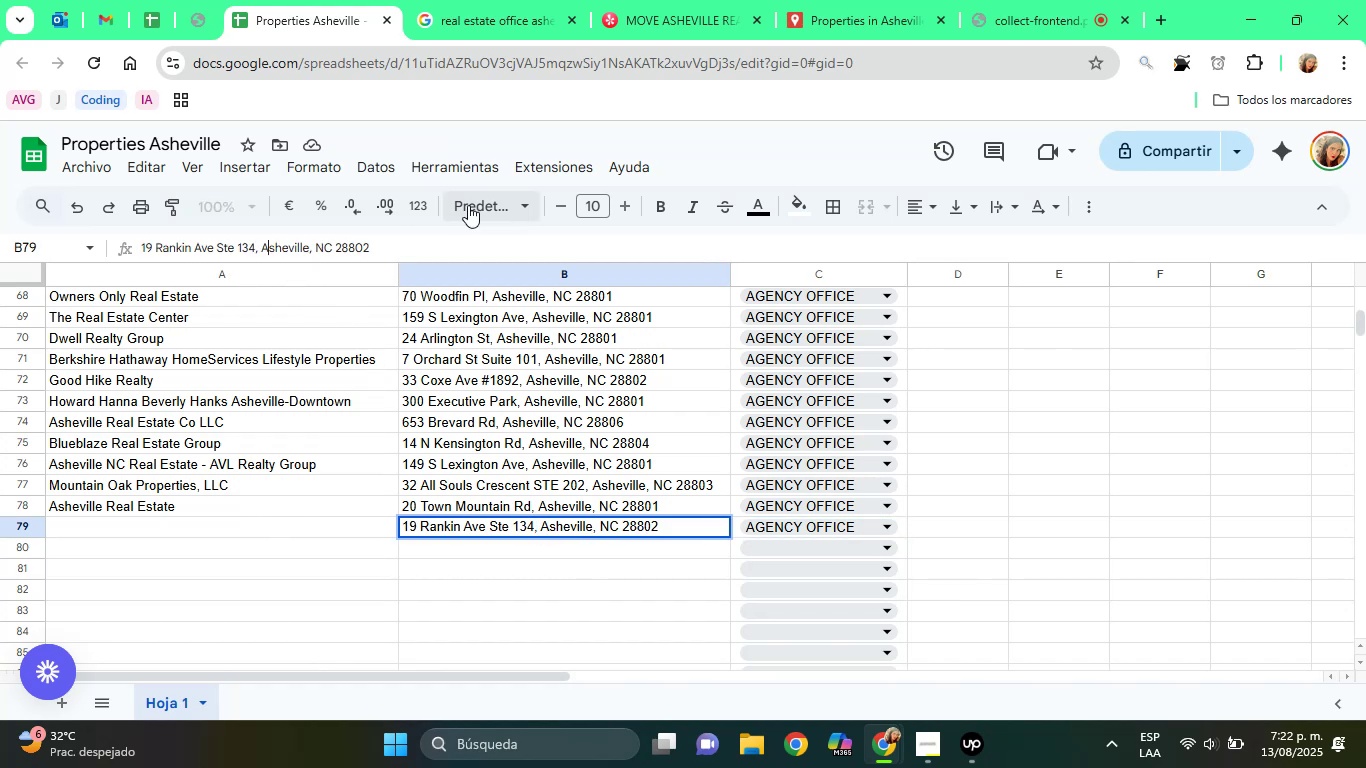 
key(ArrowRight)
 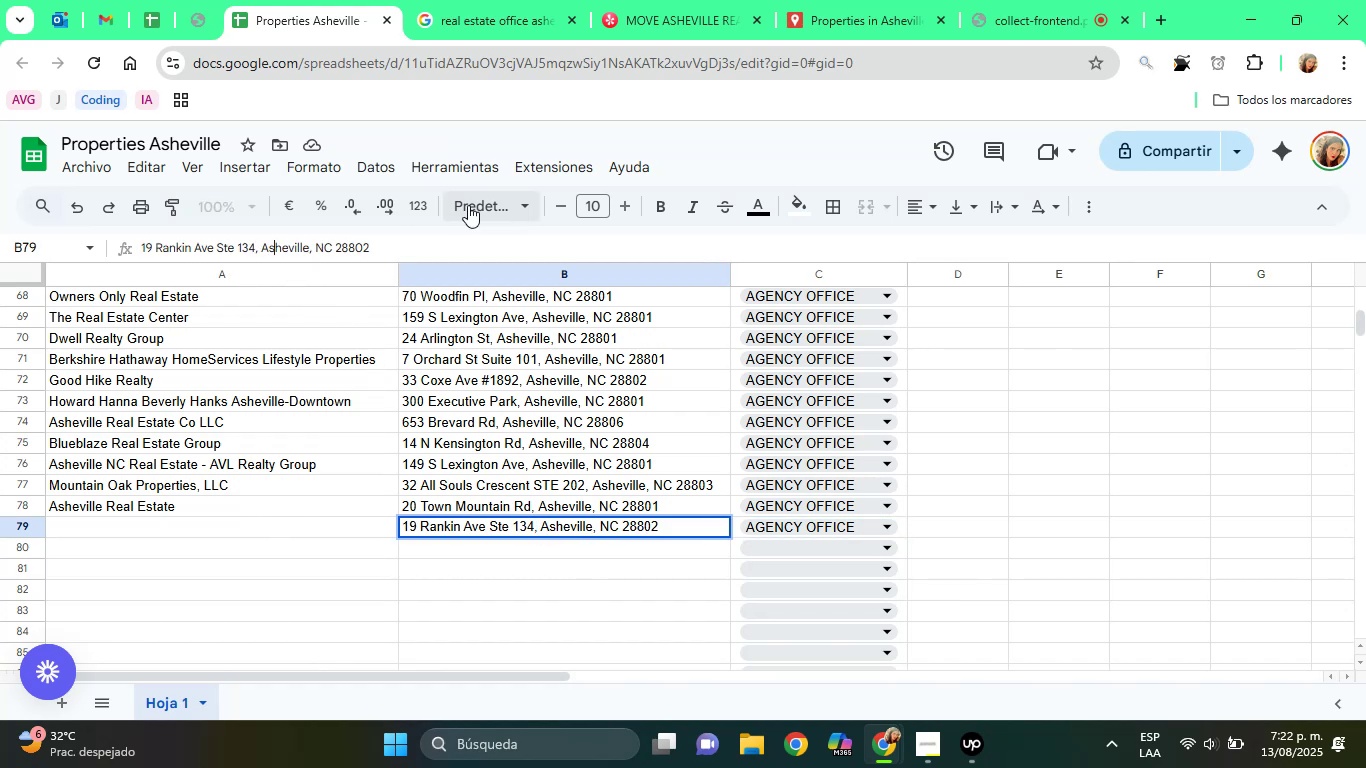 
key(ArrowRight)
 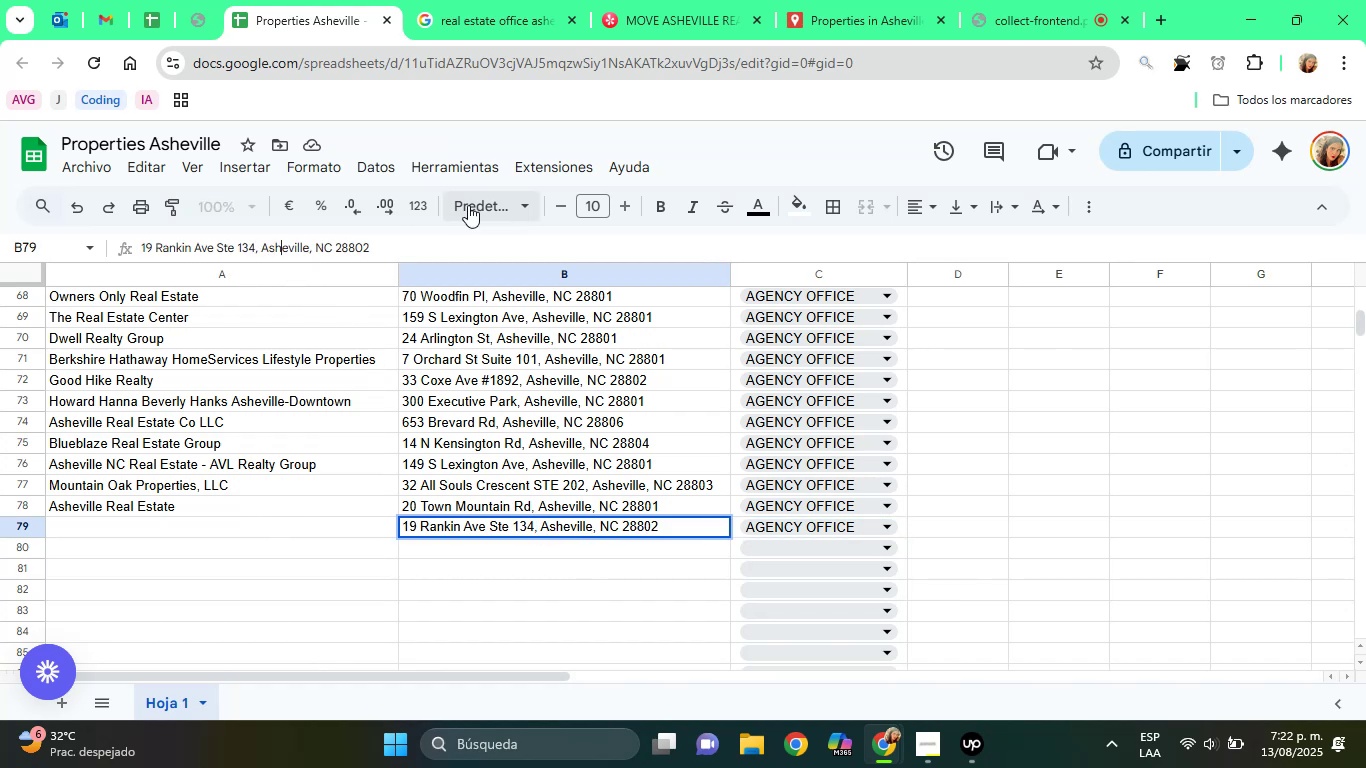 
key(Enter)
 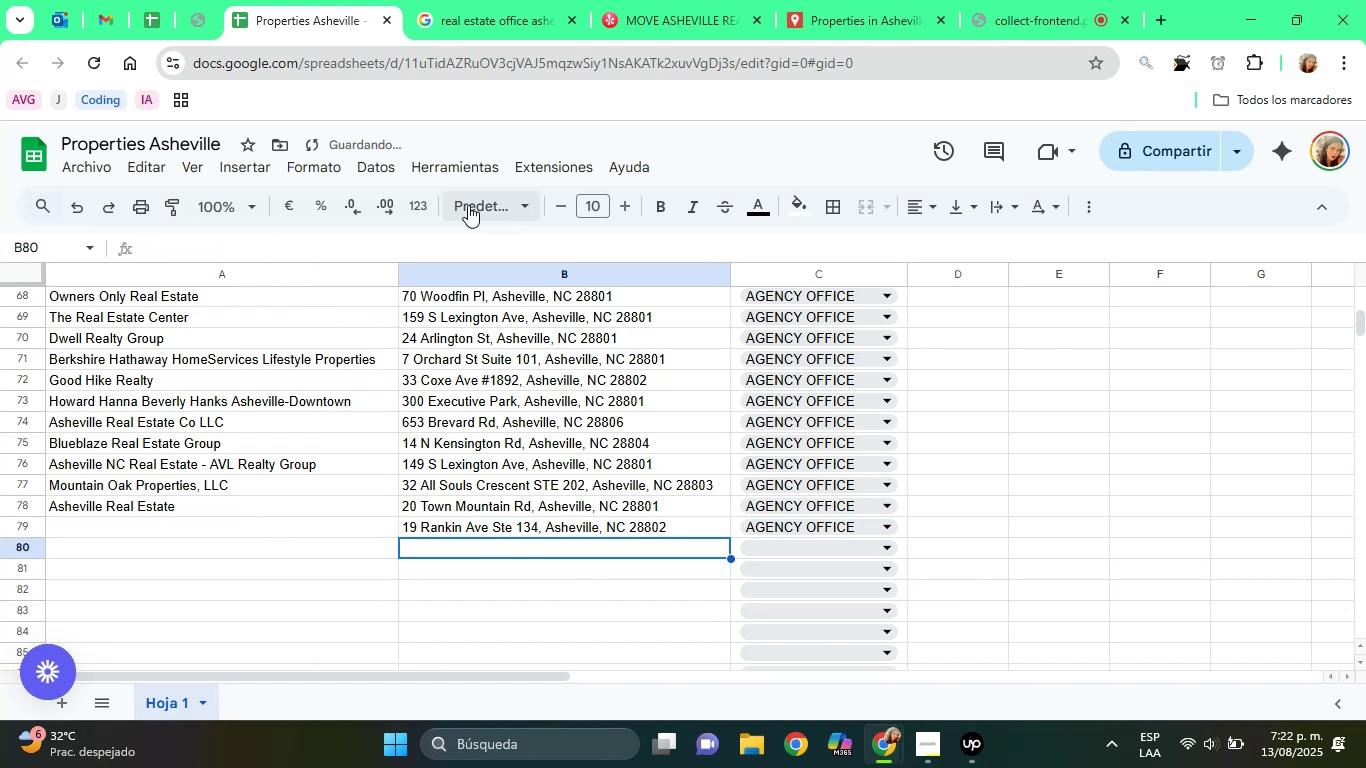 
key(ArrowUp)
 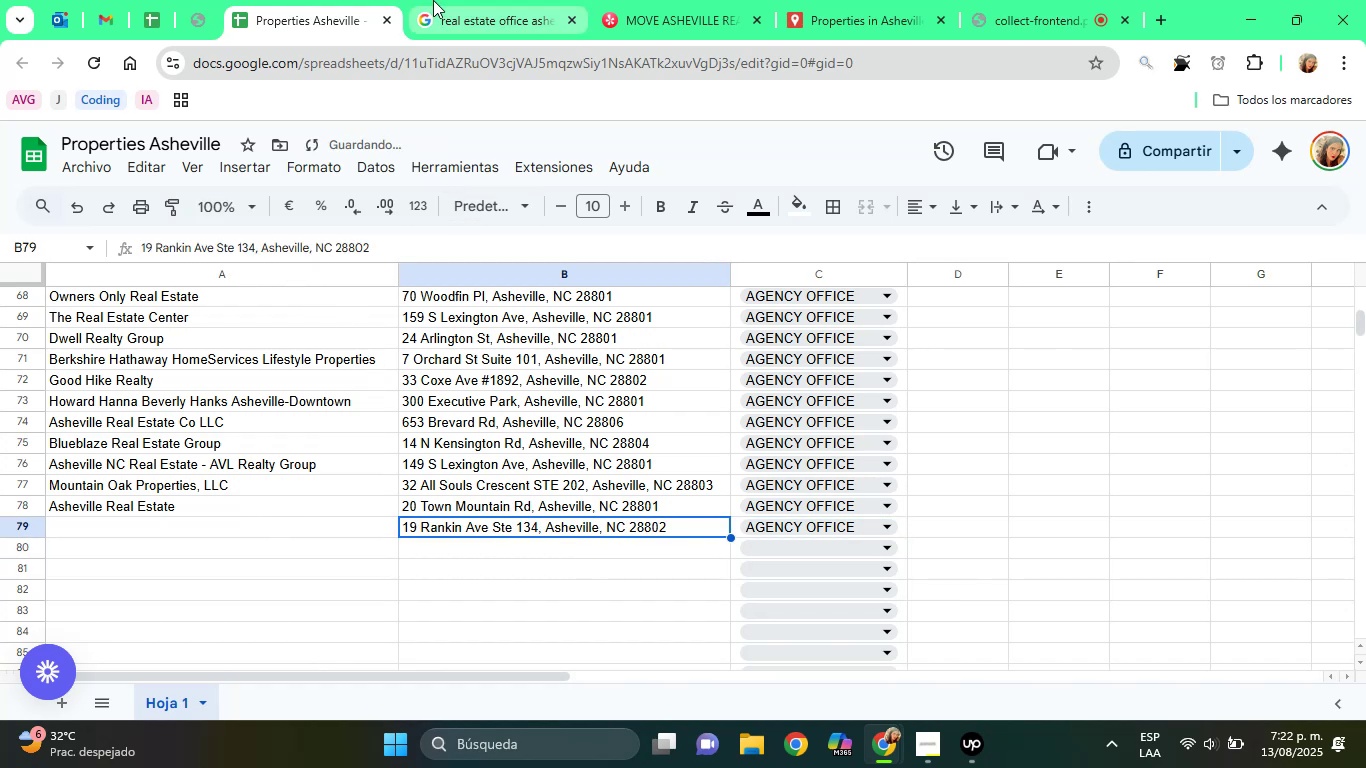 
mouse_move([604, -2])
 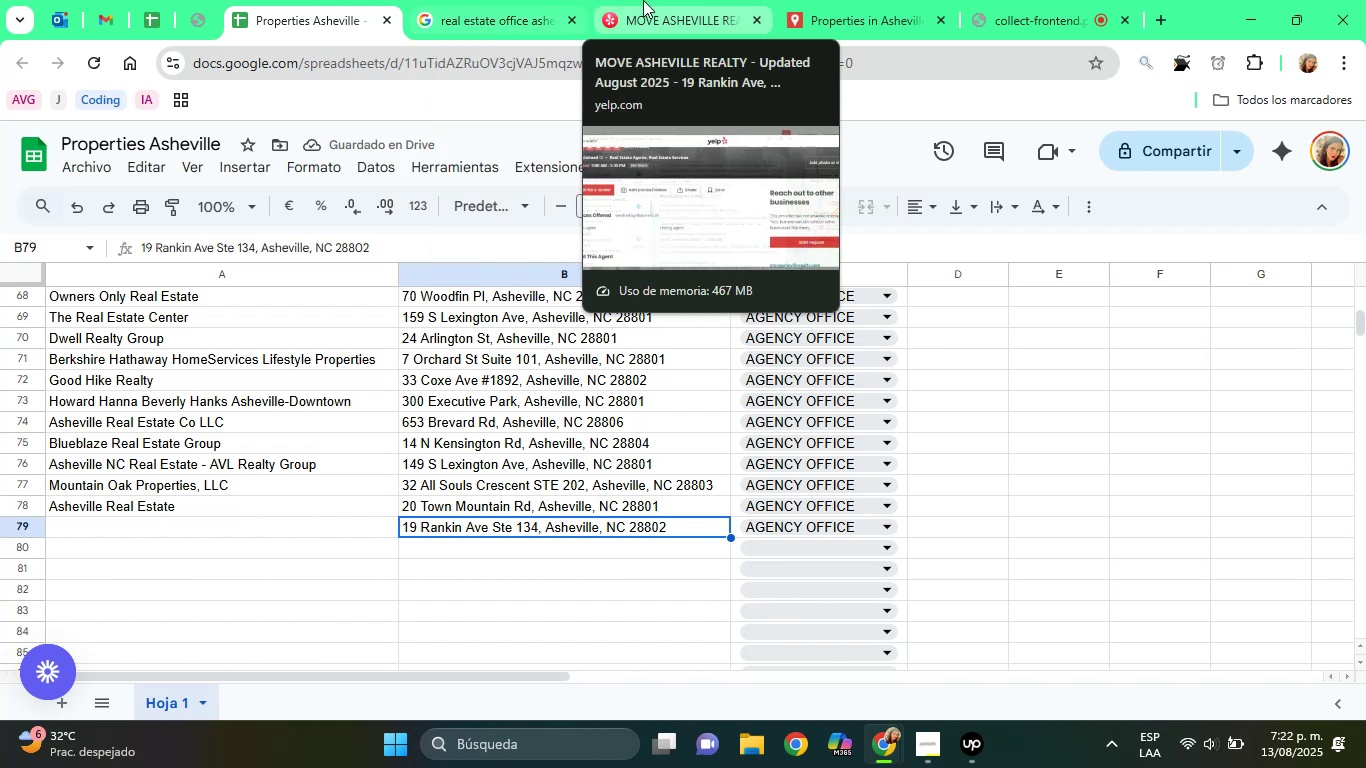 
left_click([643, 0])
 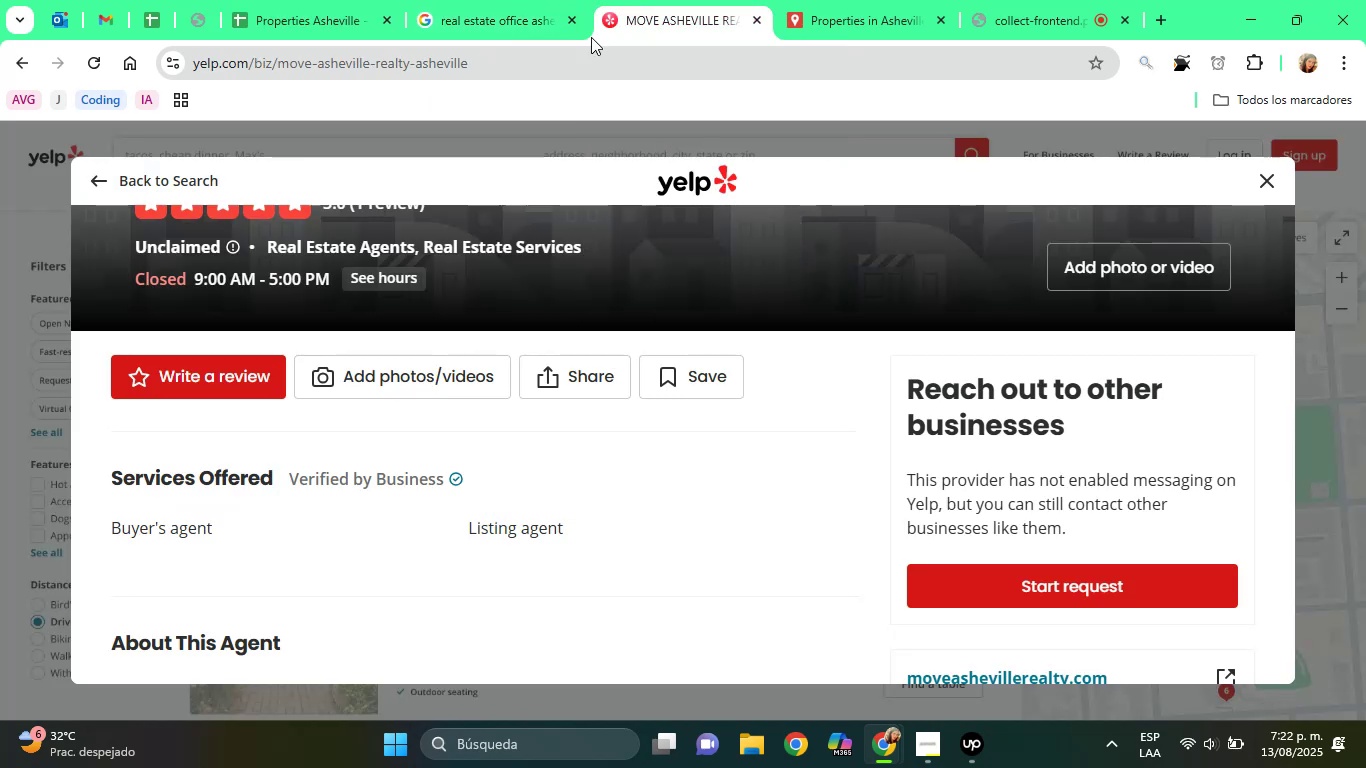 
scroll: coordinate [581, 301], scroll_direction: up, amount: 5.0
 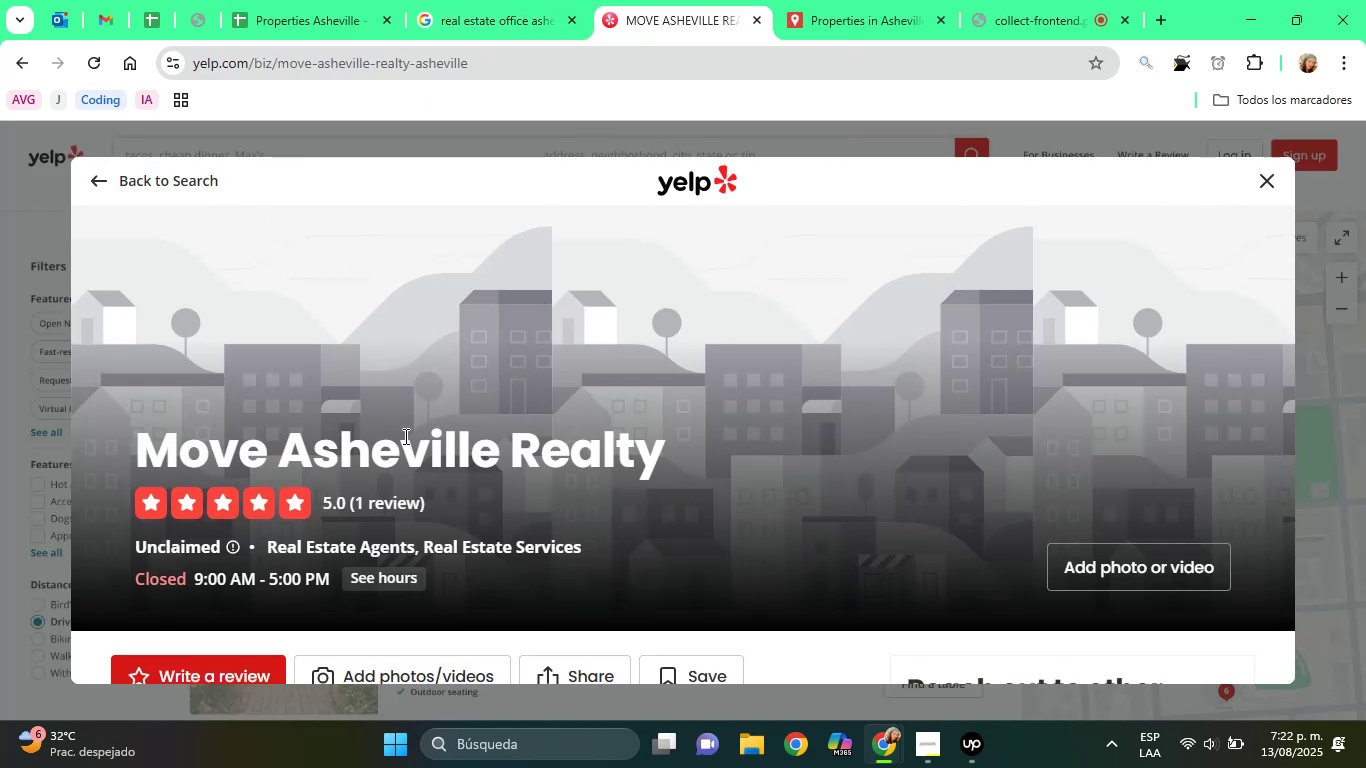 
double_click([408, 436])
 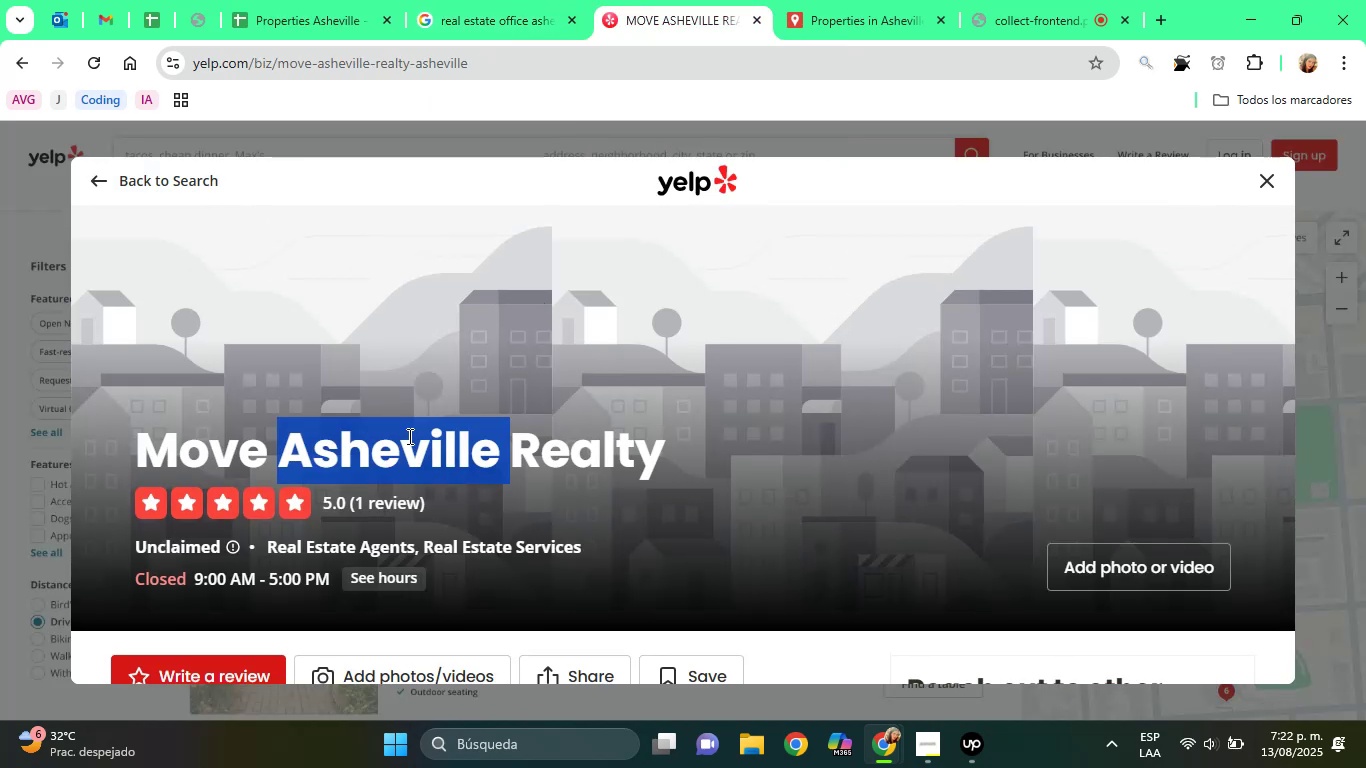 
triple_click([408, 436])
 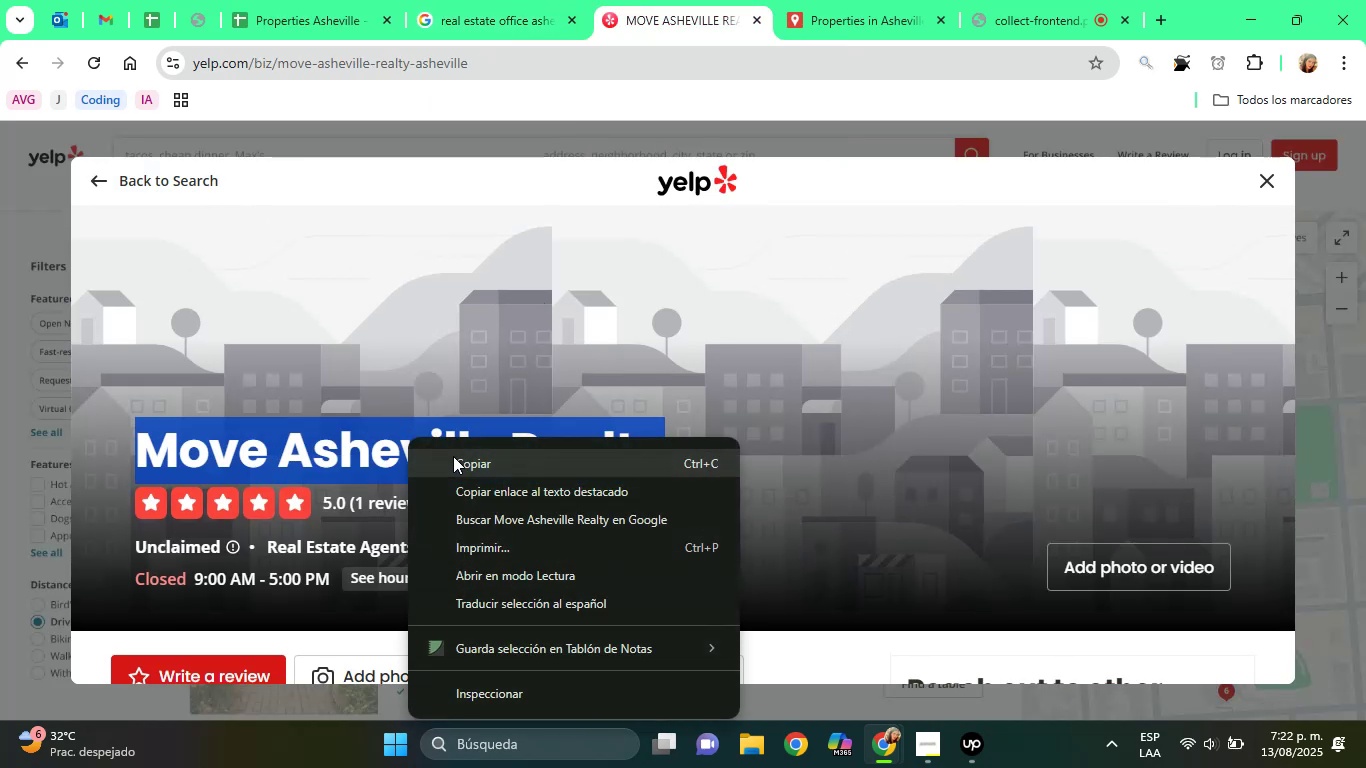 
left_click([460, 458])
 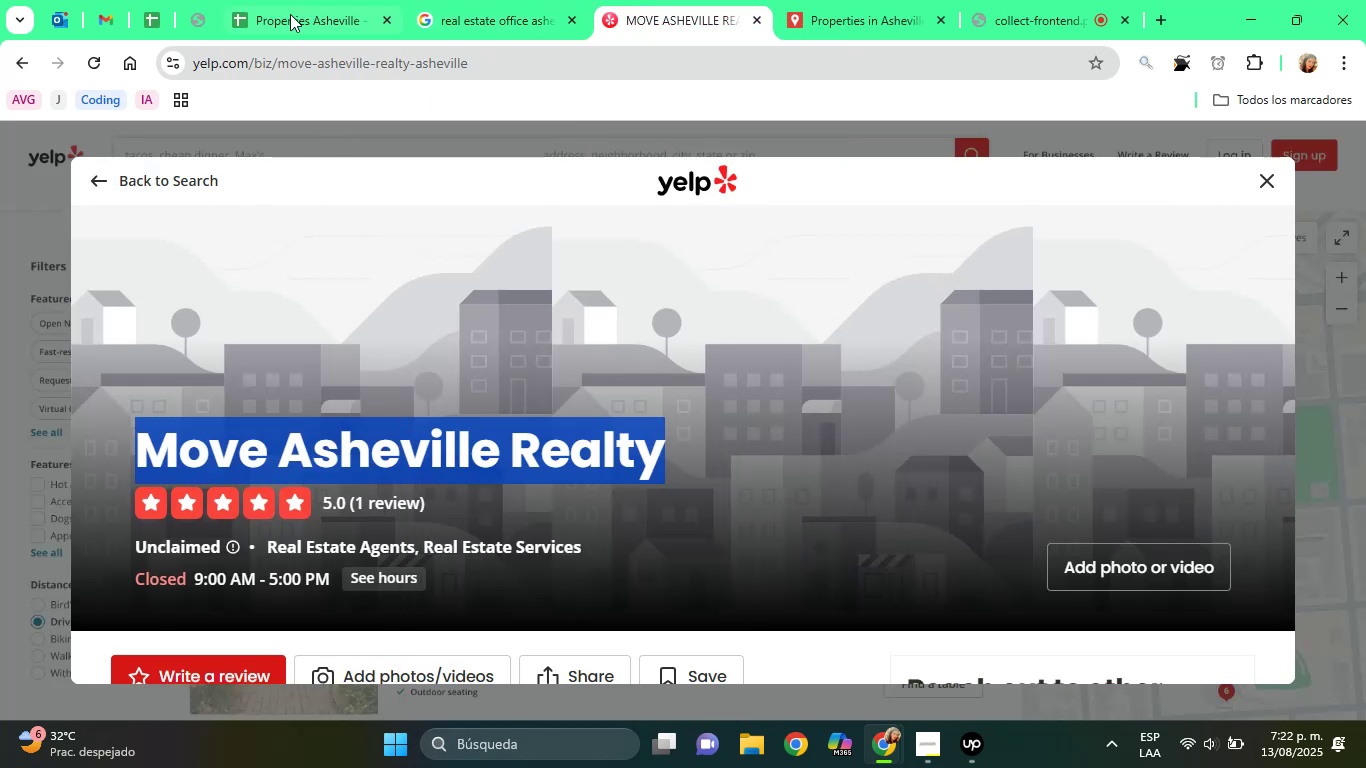 
left_click([289, 0])
 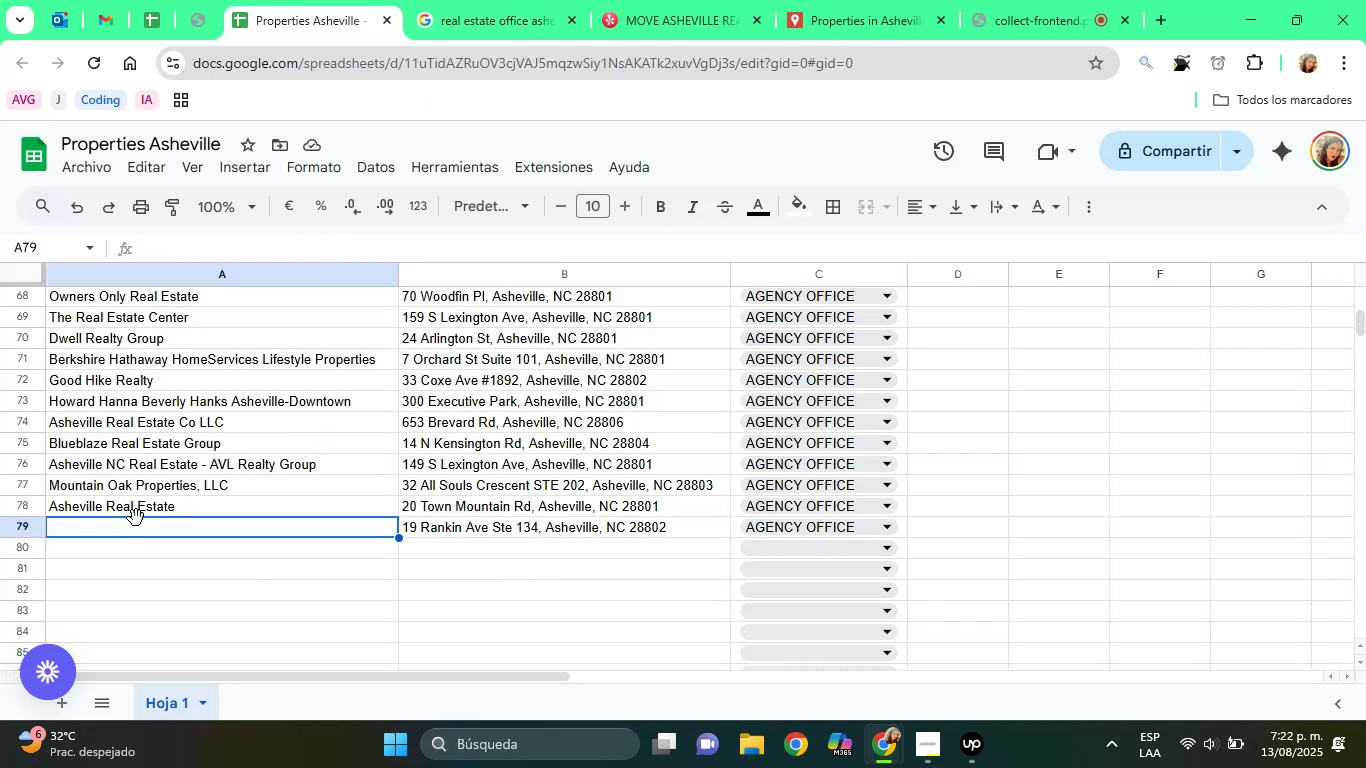 
right_click([139, 529])
 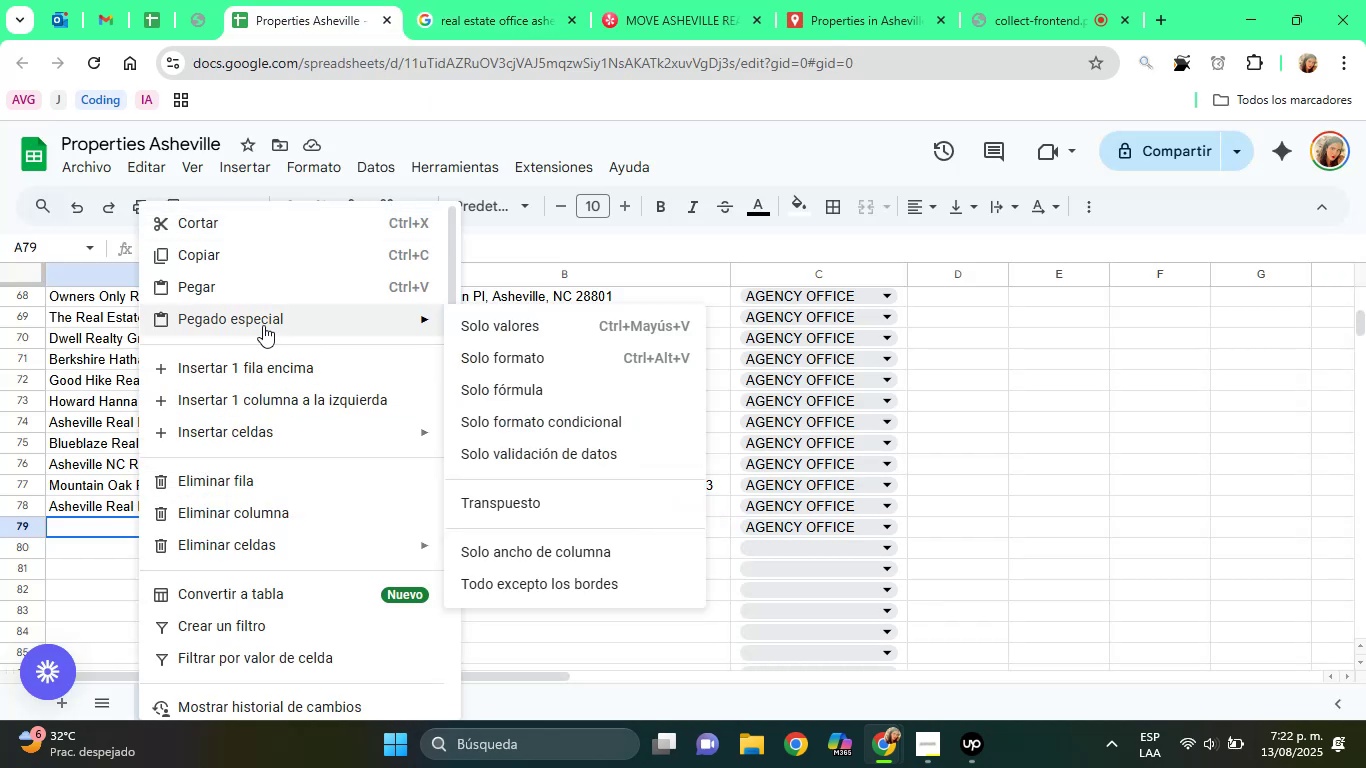 
left_click([483, 324])
 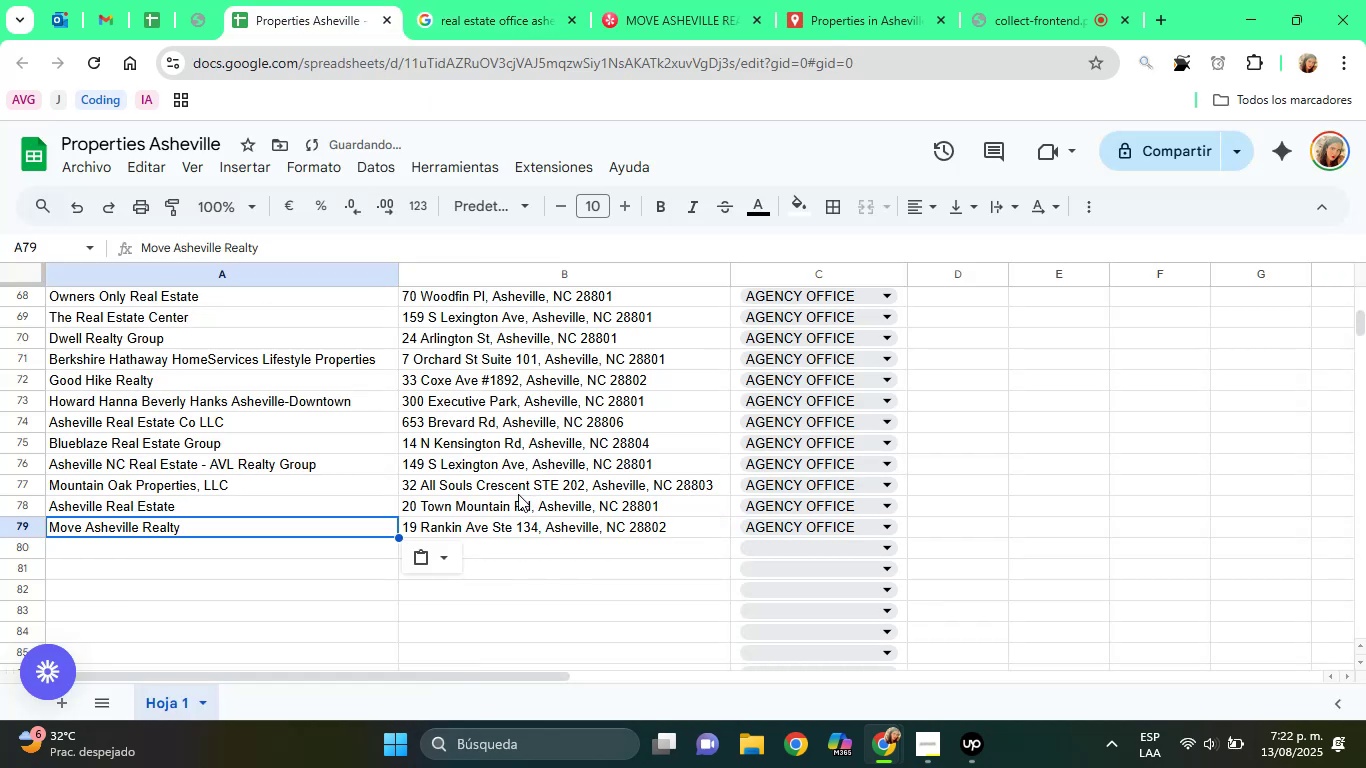 
left_click([518, 522])
 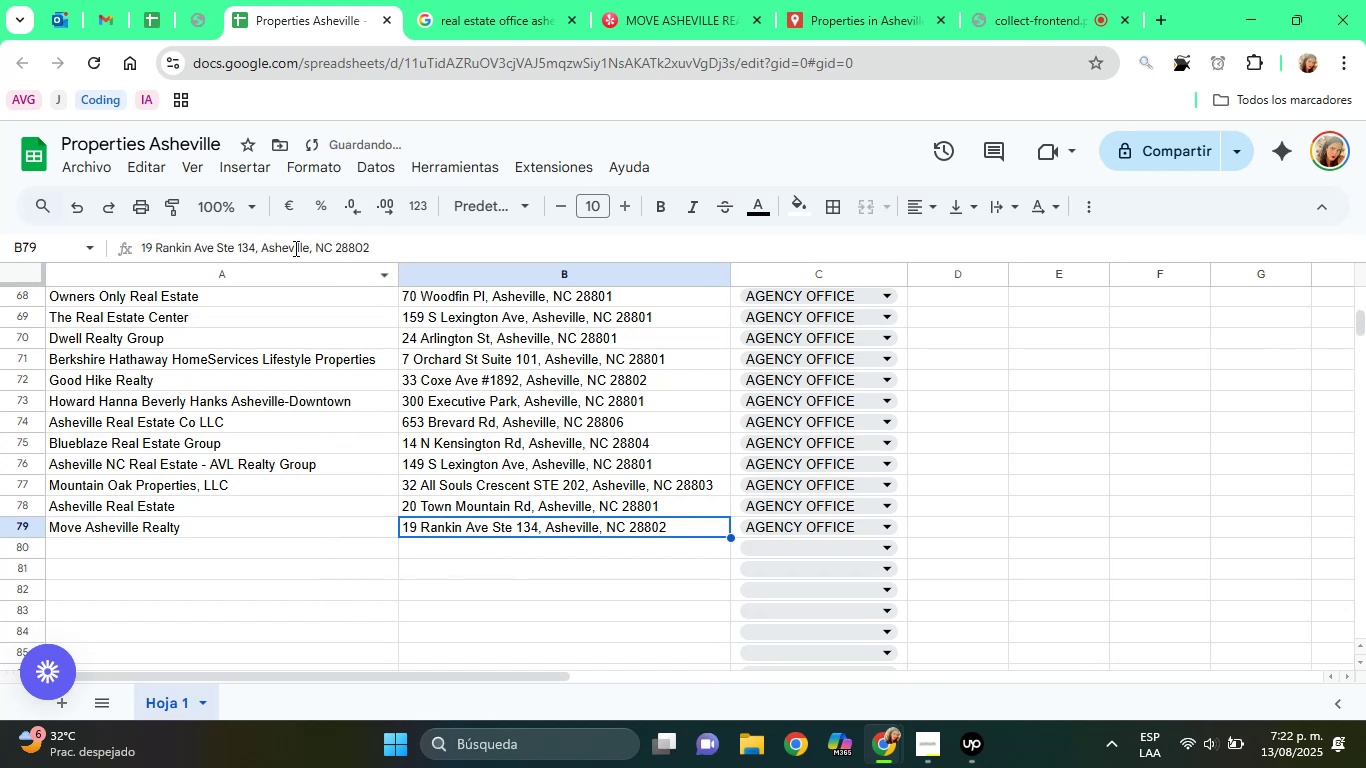 
double_click([286, 245])
 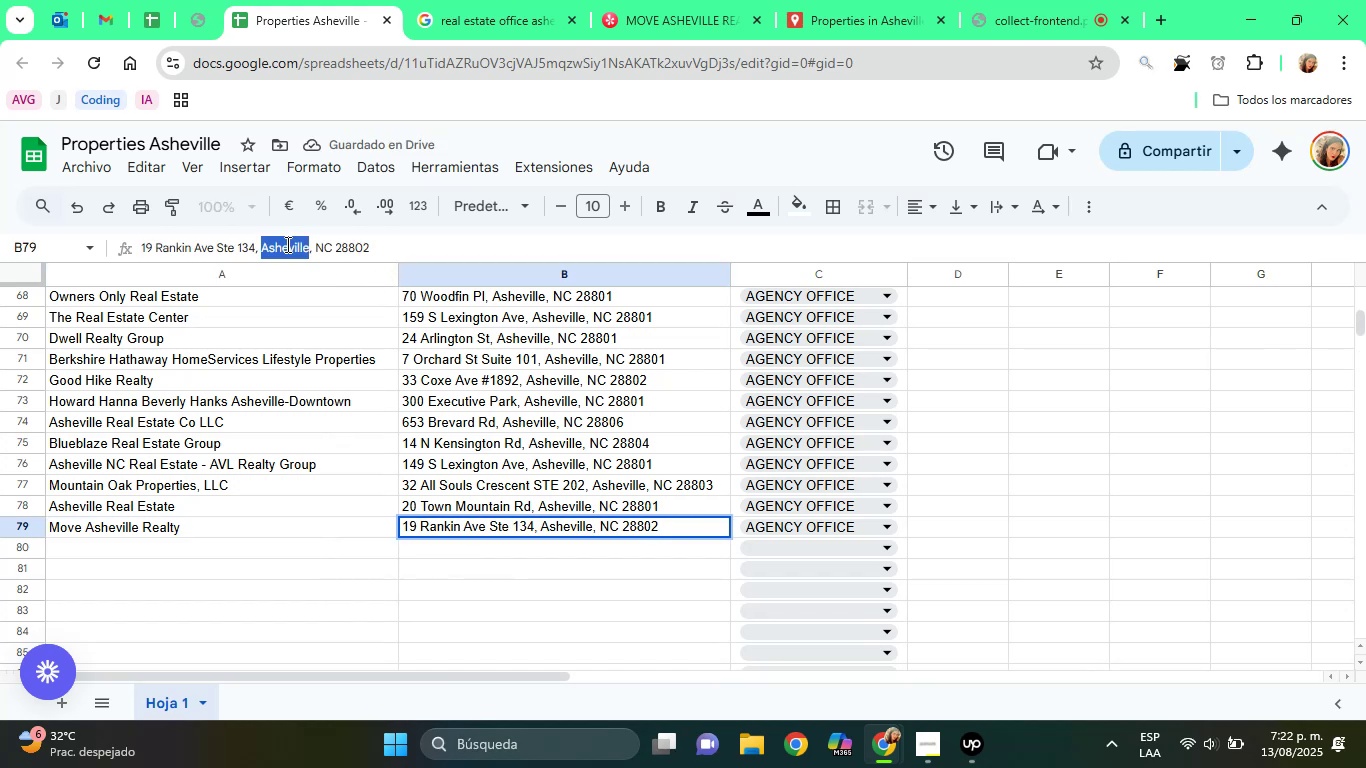 
triple_click([286, 244])
 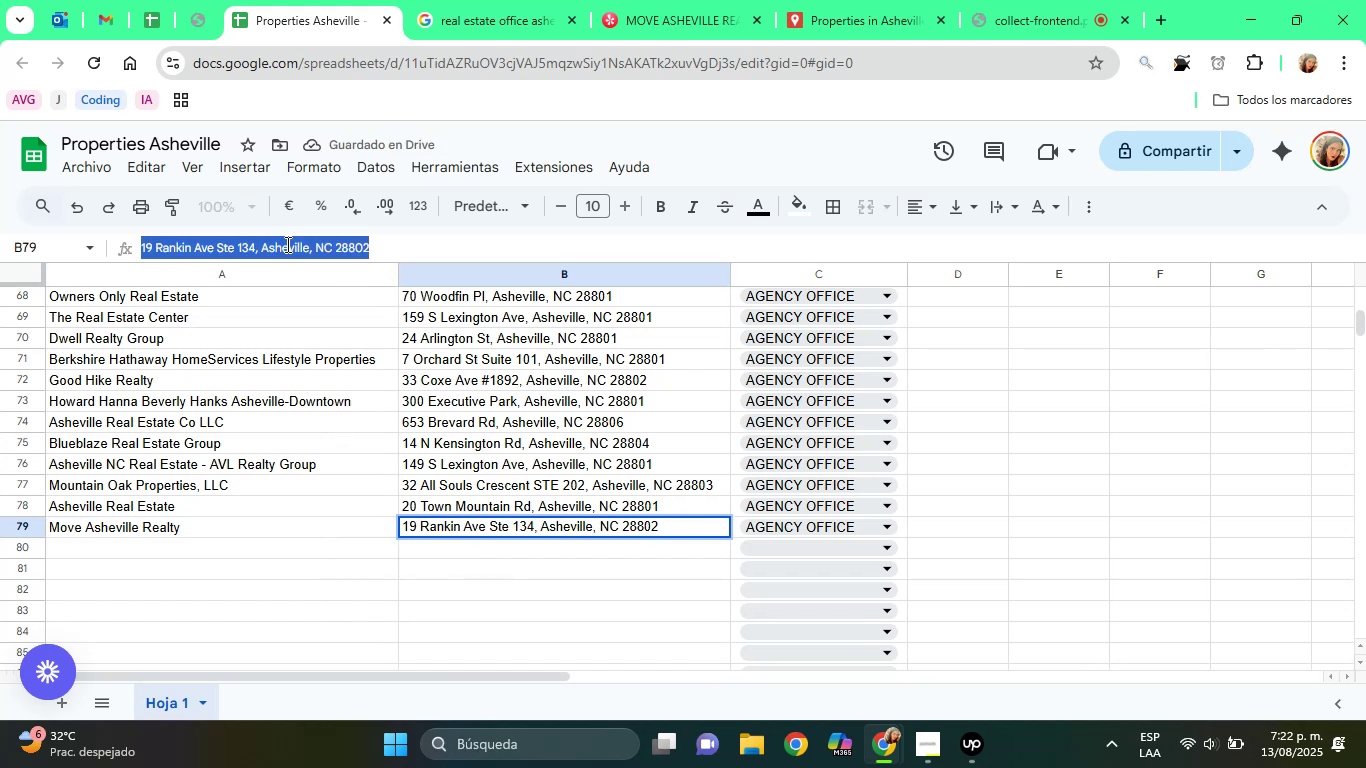 
right_click([286, 244])
 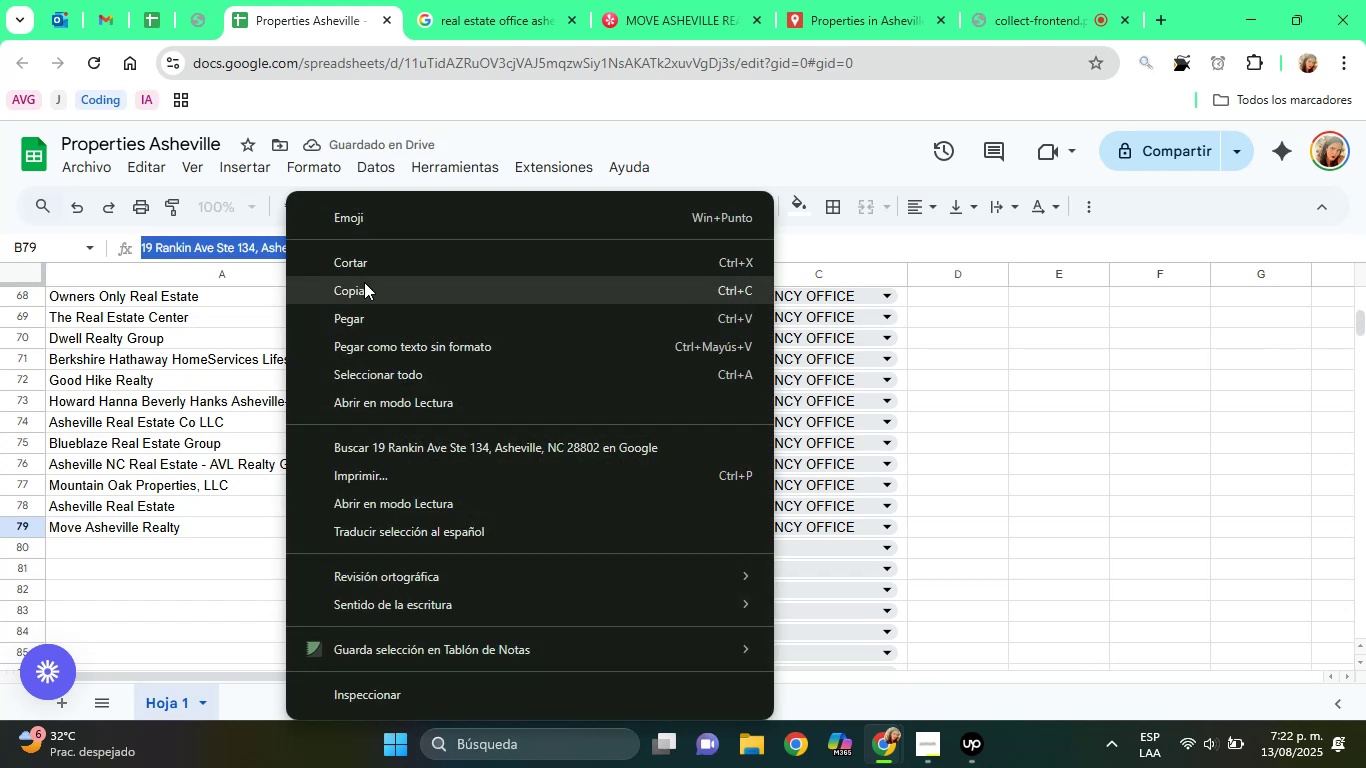 
left_click([377, 289])
 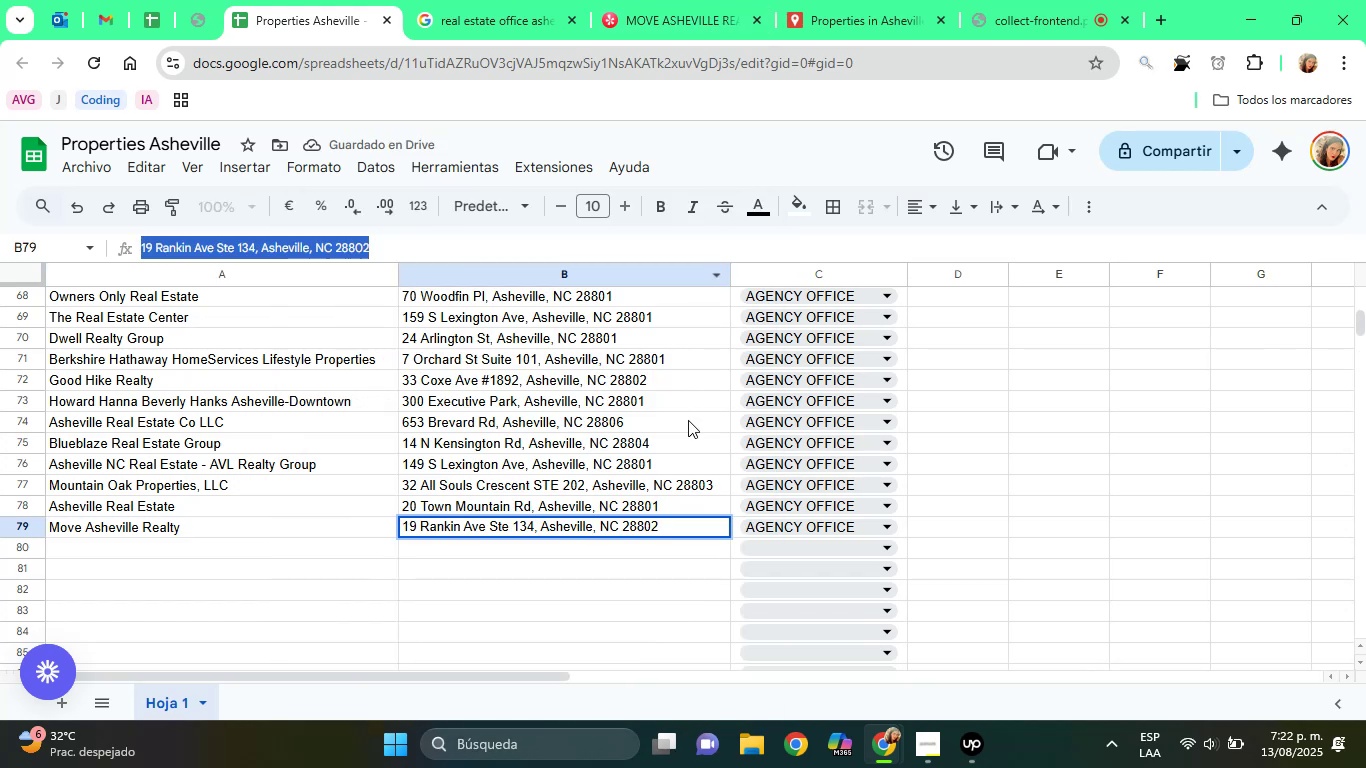 
left_click([680, 428])
 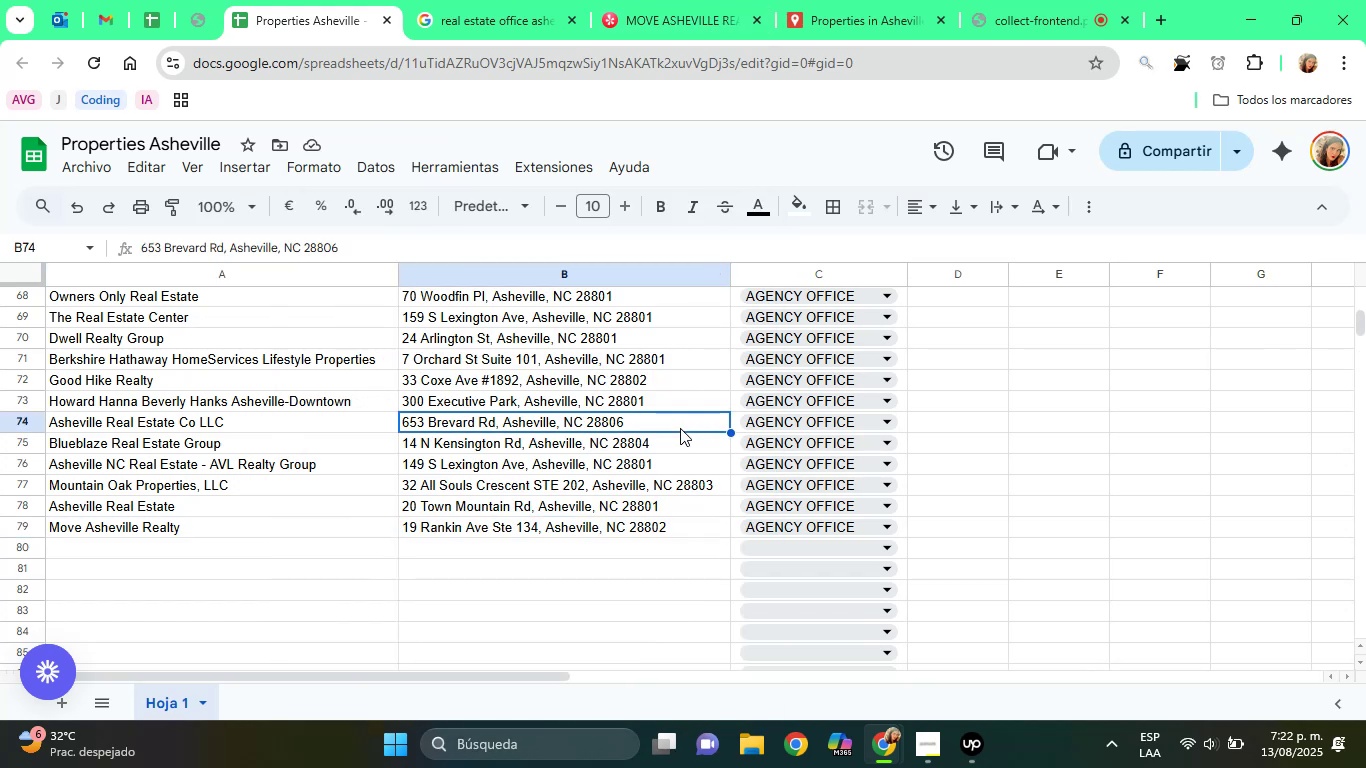 
scroll: coordinate [680, 428], scroll_direction: up, amount: 5.0
 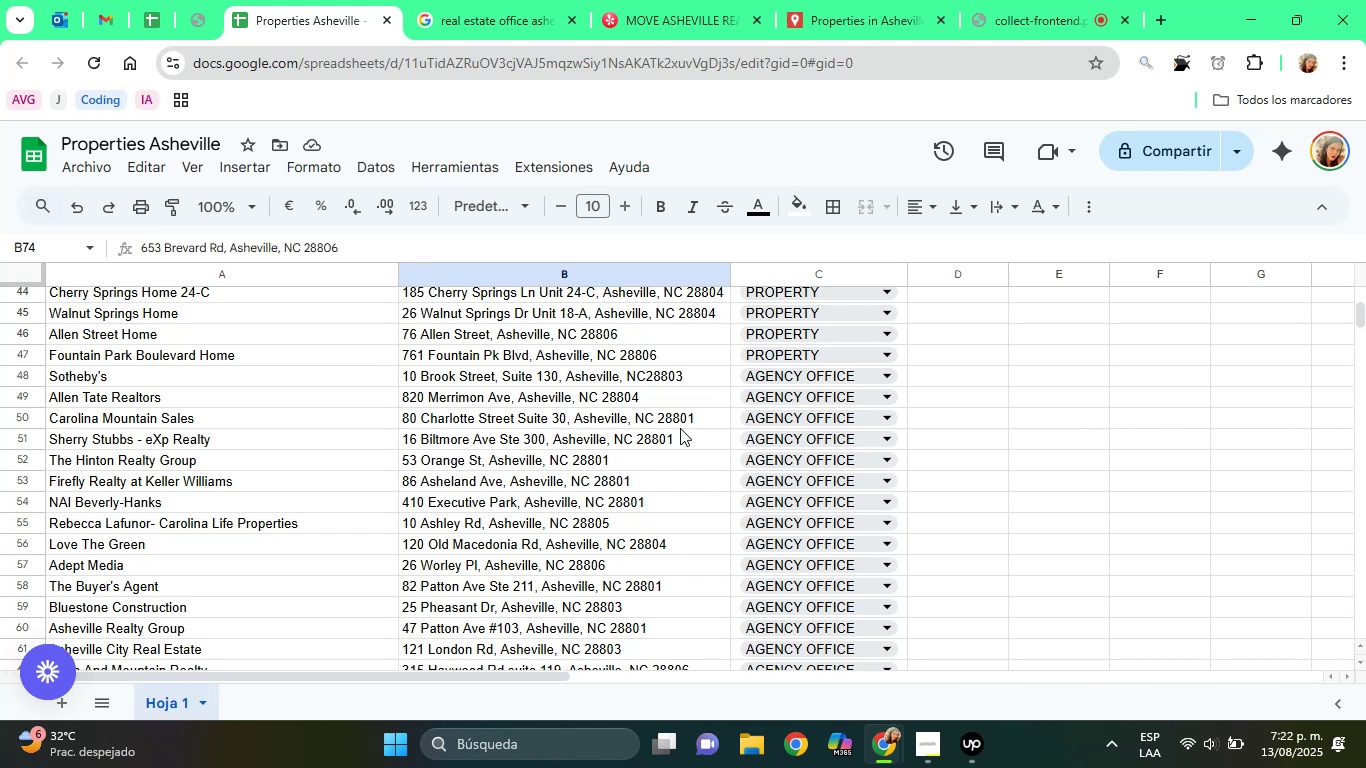 
scroll: coordinate [680, 428], scroll_direction: down, amount: 7.0
 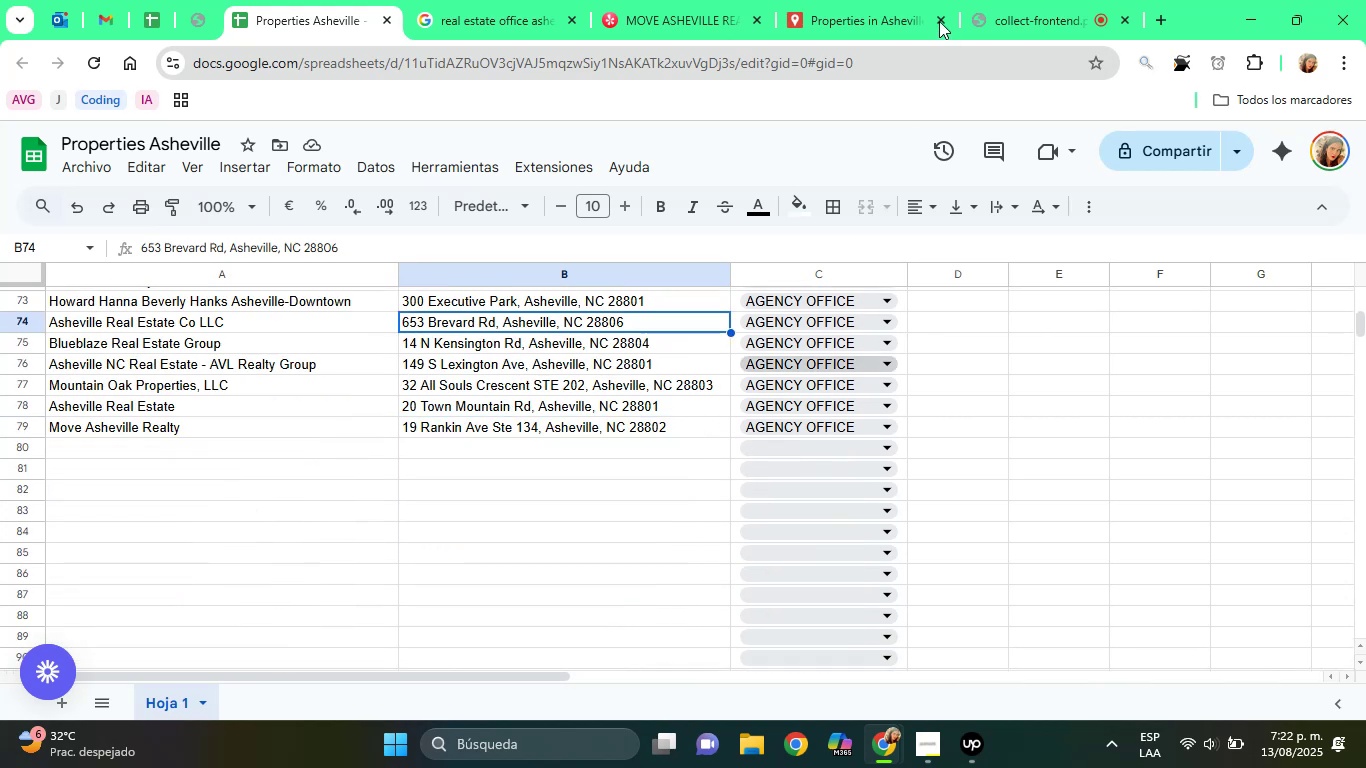 
left_click([879, 0])
 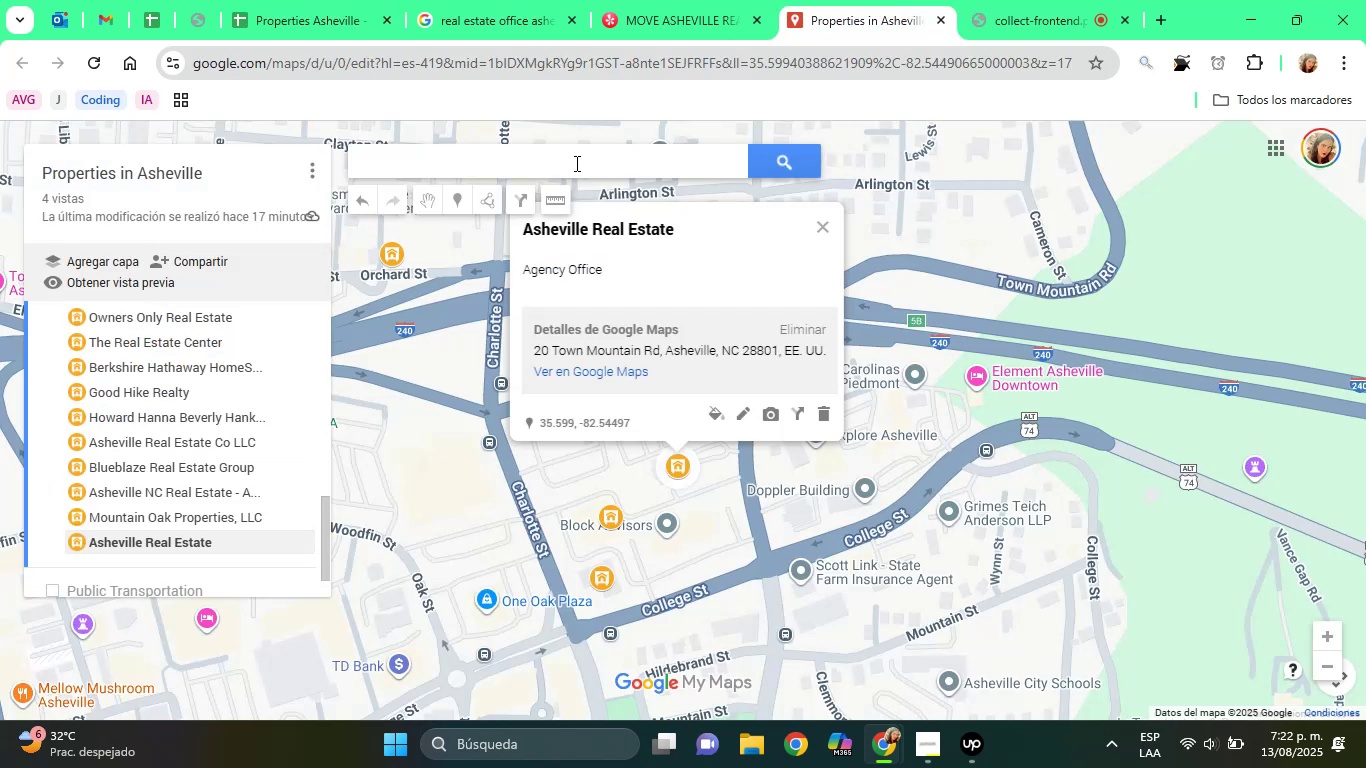 
left_click([541, 154])
 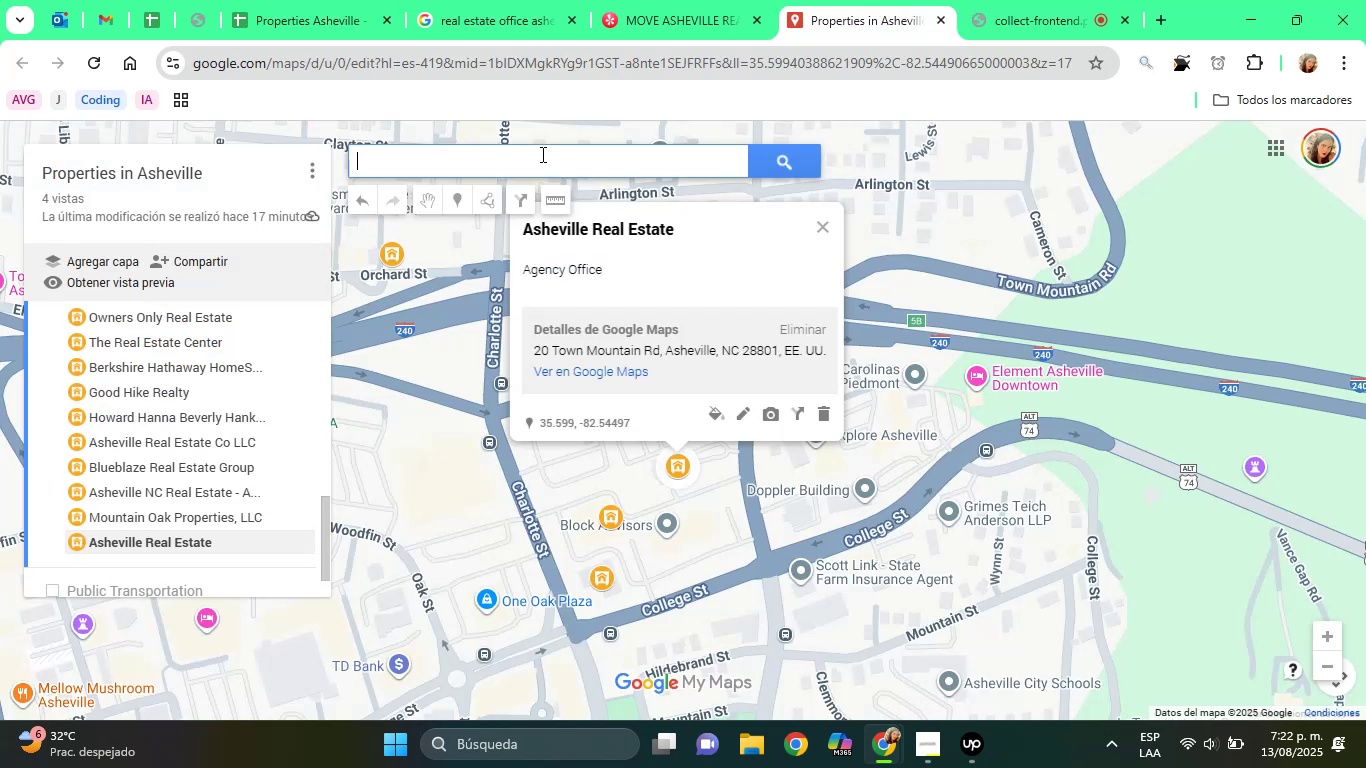 
right_click([541, 154])
 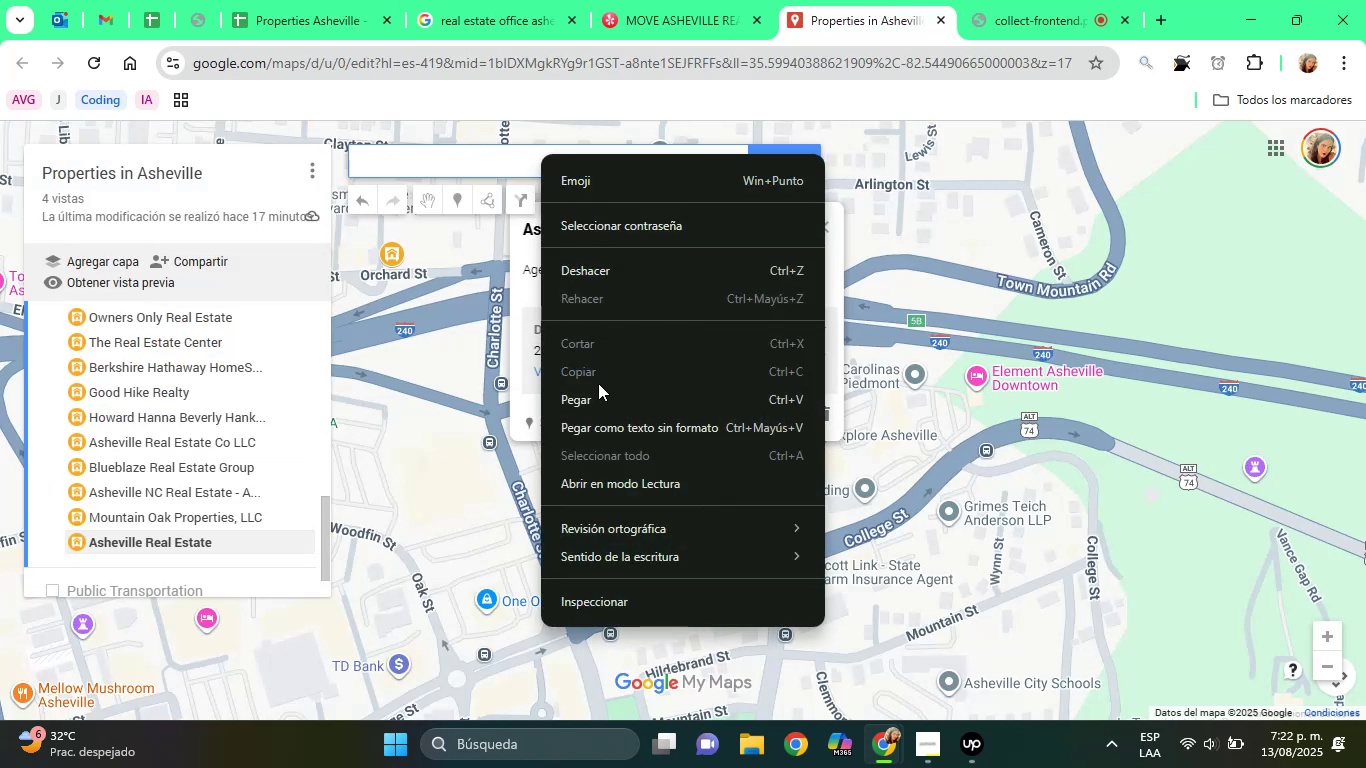 
left_click([601, 390])
 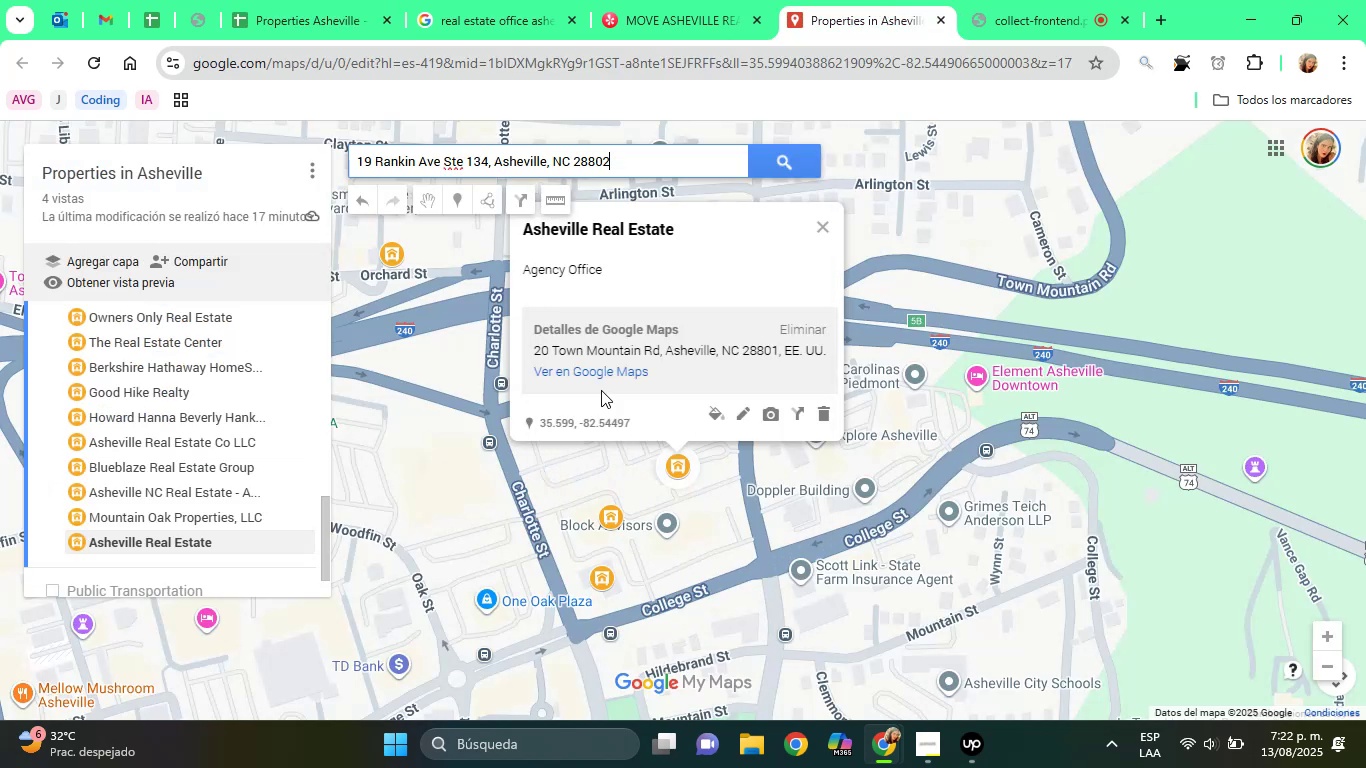 
left_click([778, 169])
 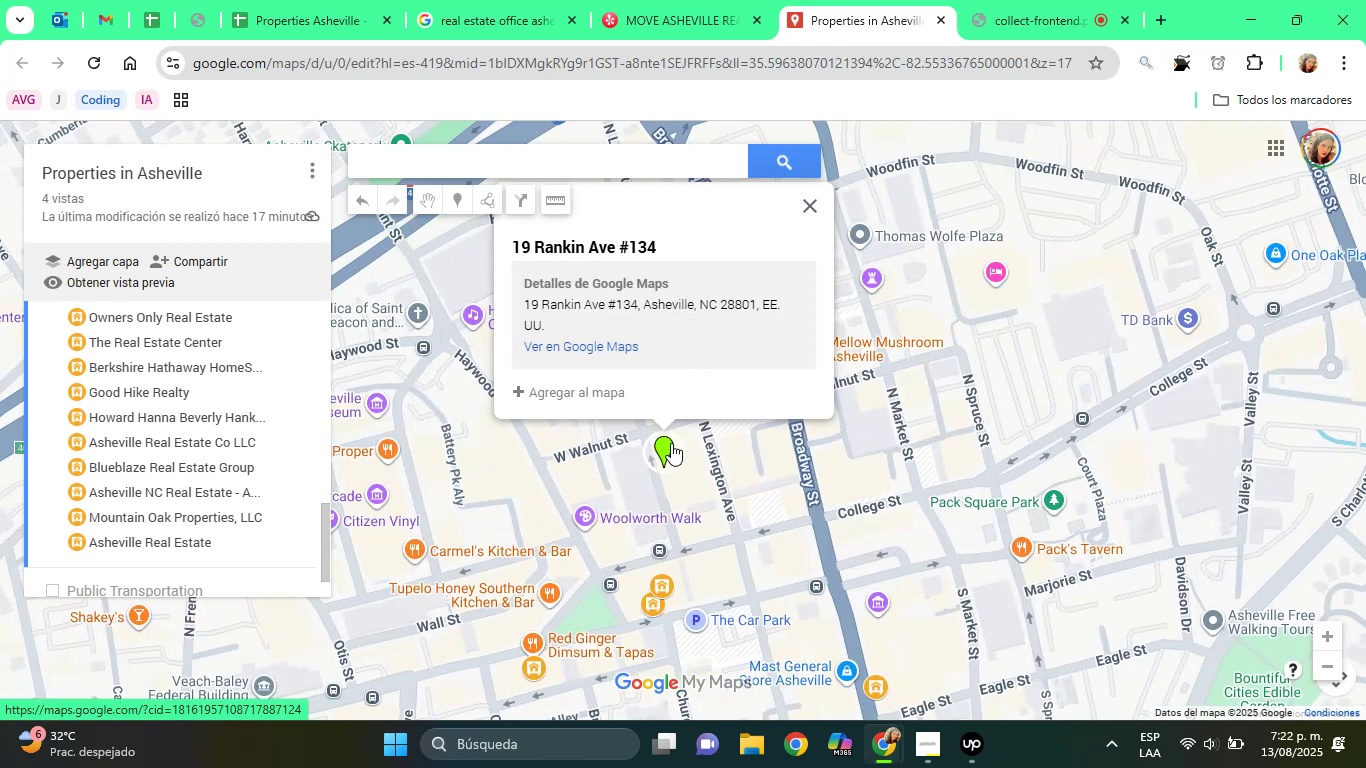 
left_click([586, 388])
 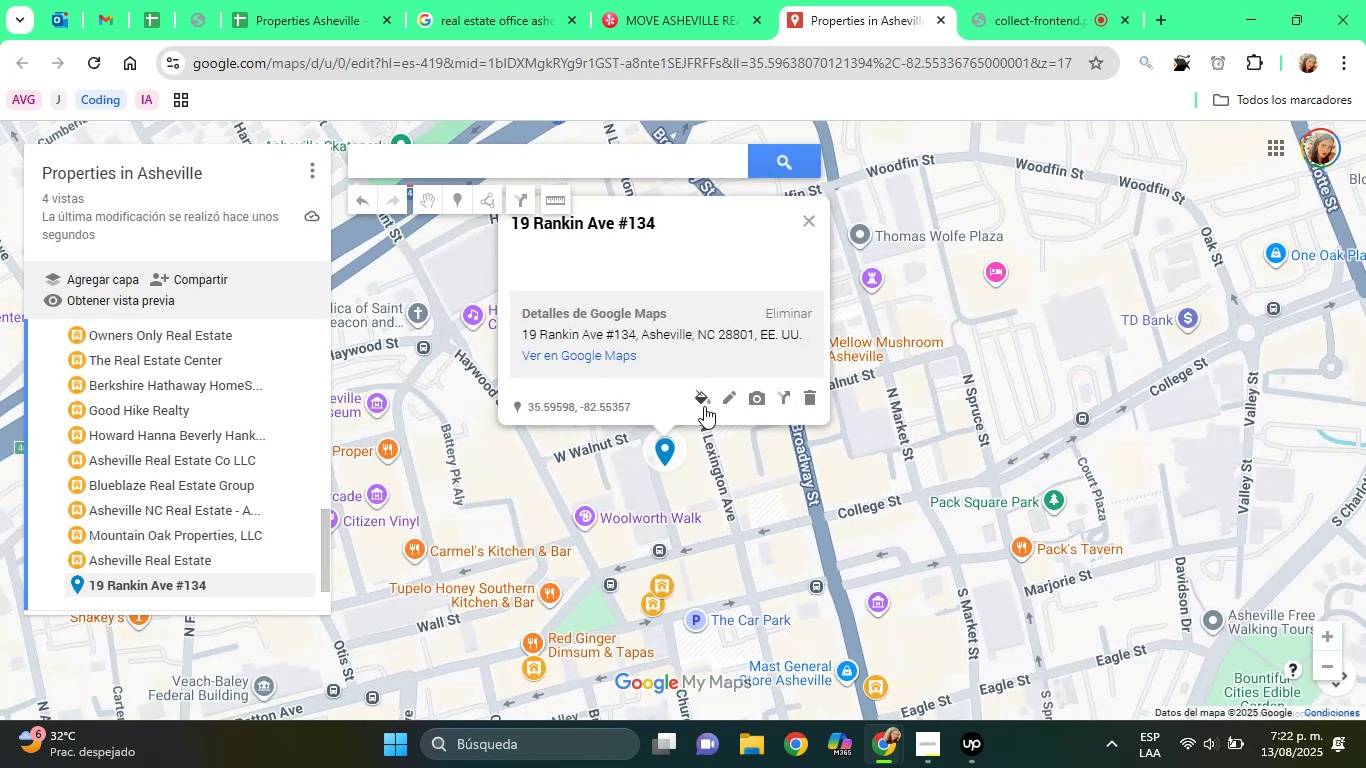 
left_click([704, 398])
 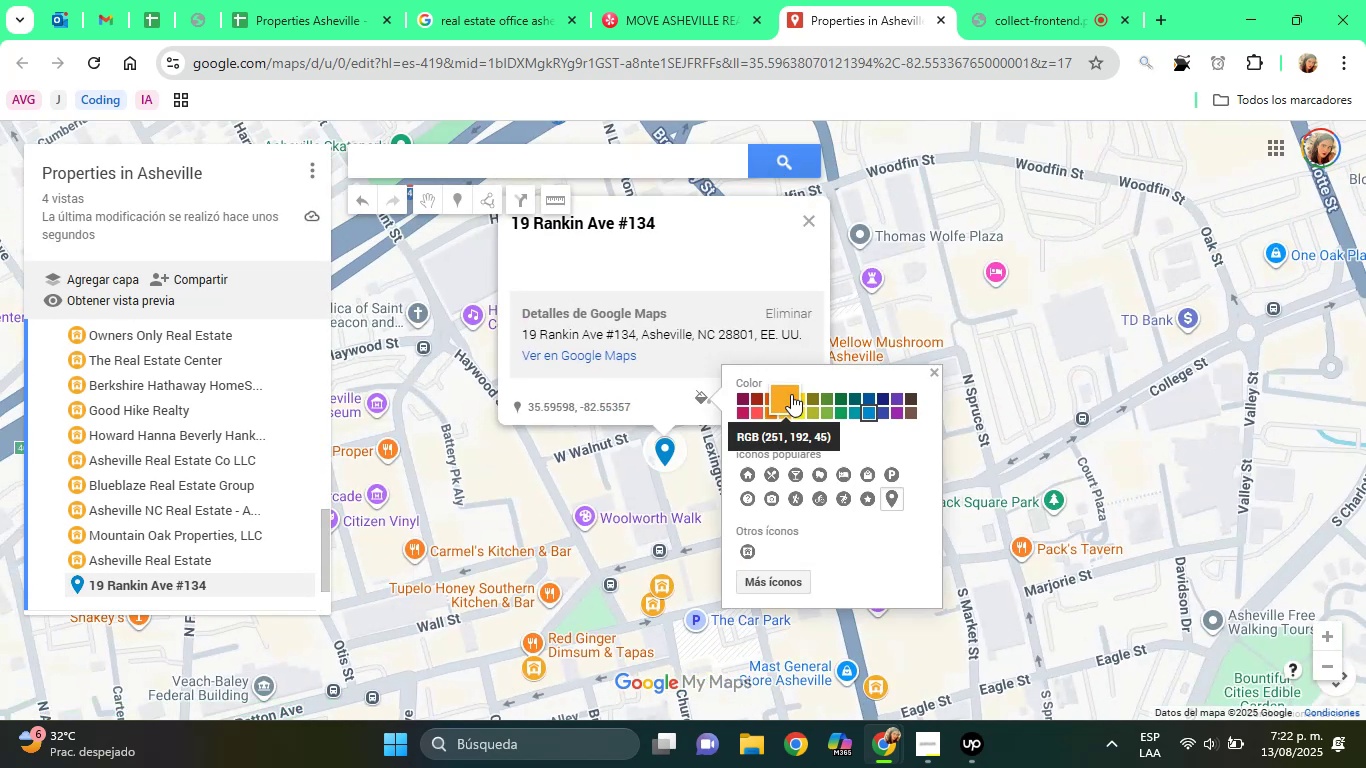 
left_click([788, 388])
 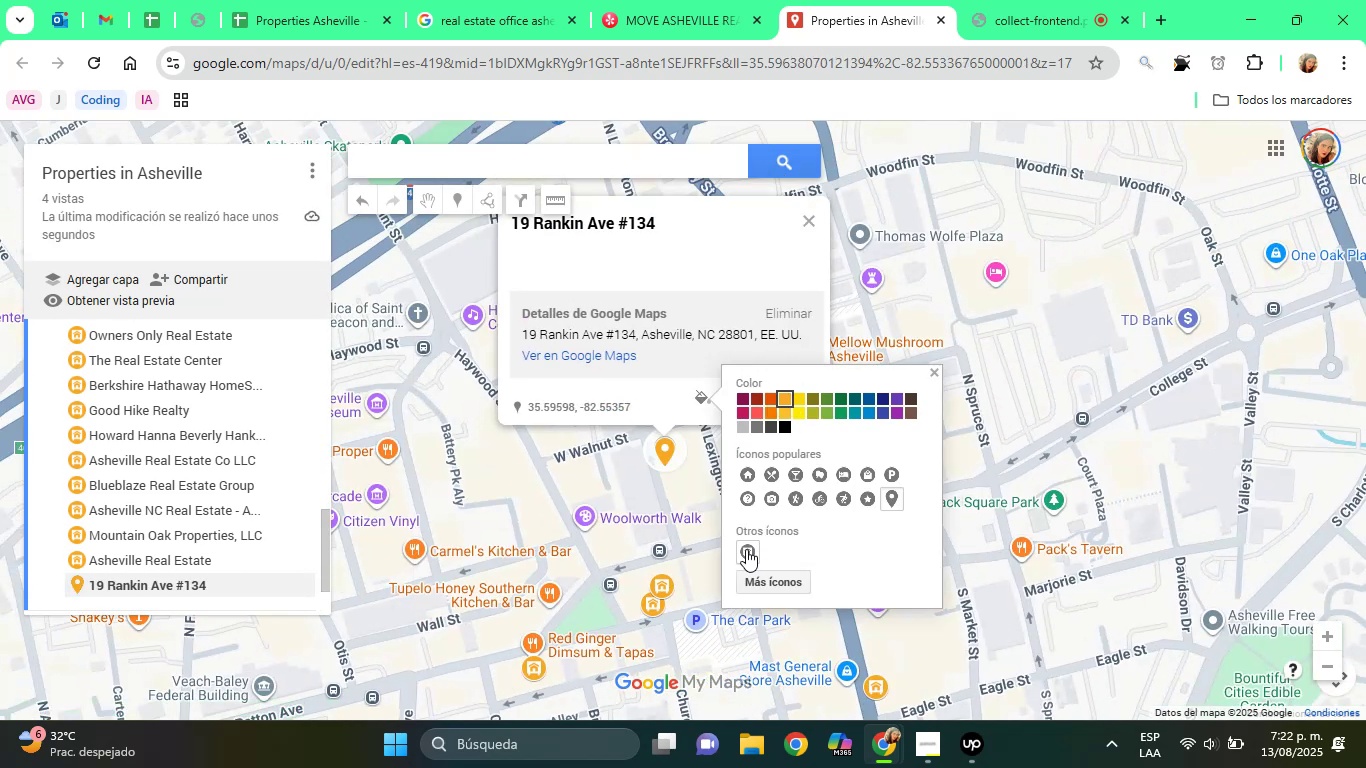 
left_click([746, 549])
 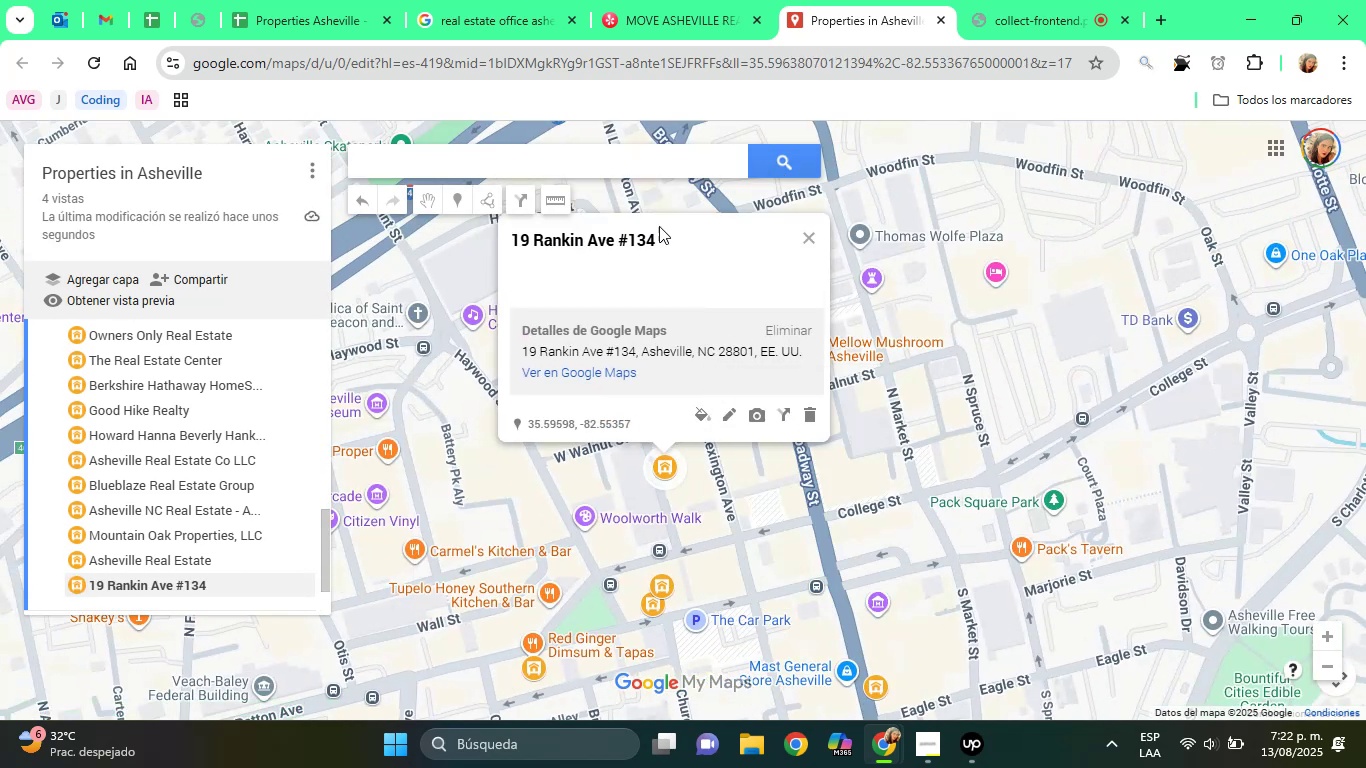 
left_click([358, 0])
 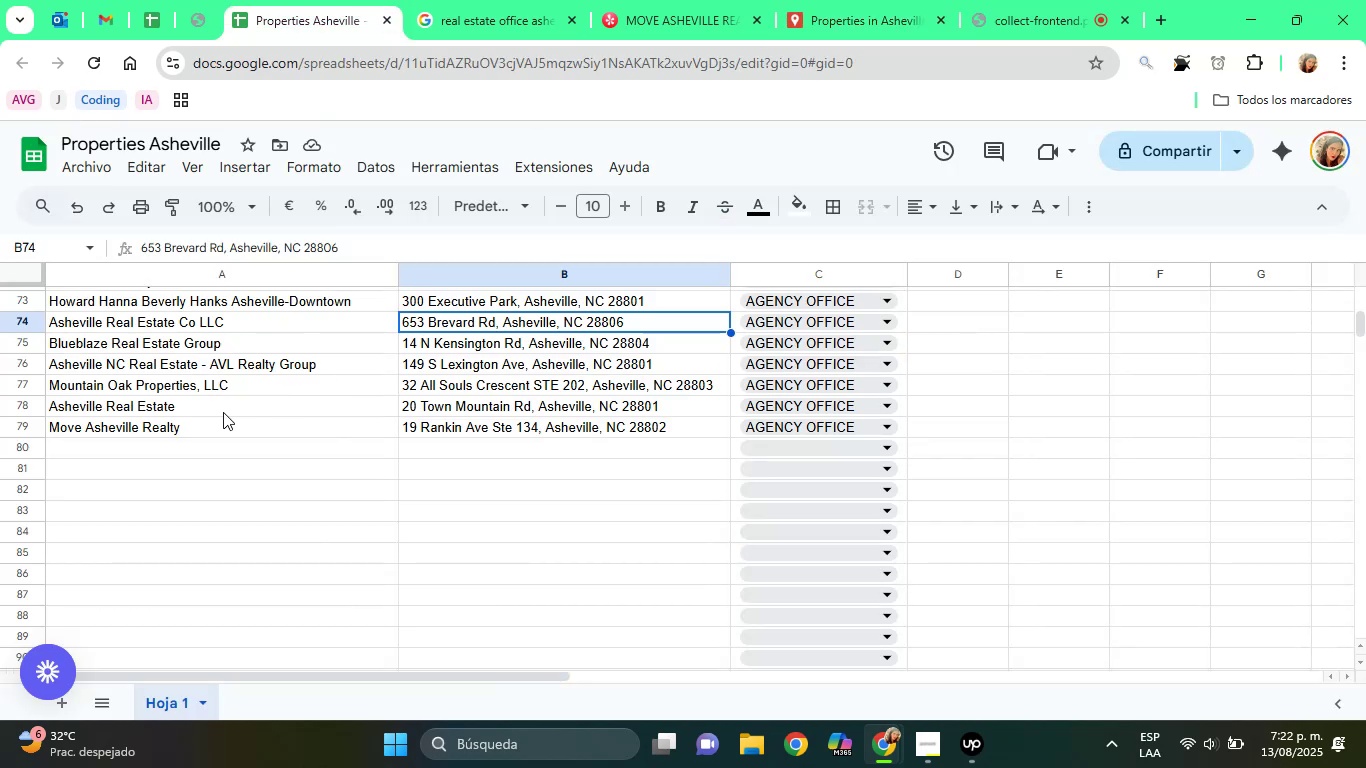 
left_click([201, 416])
 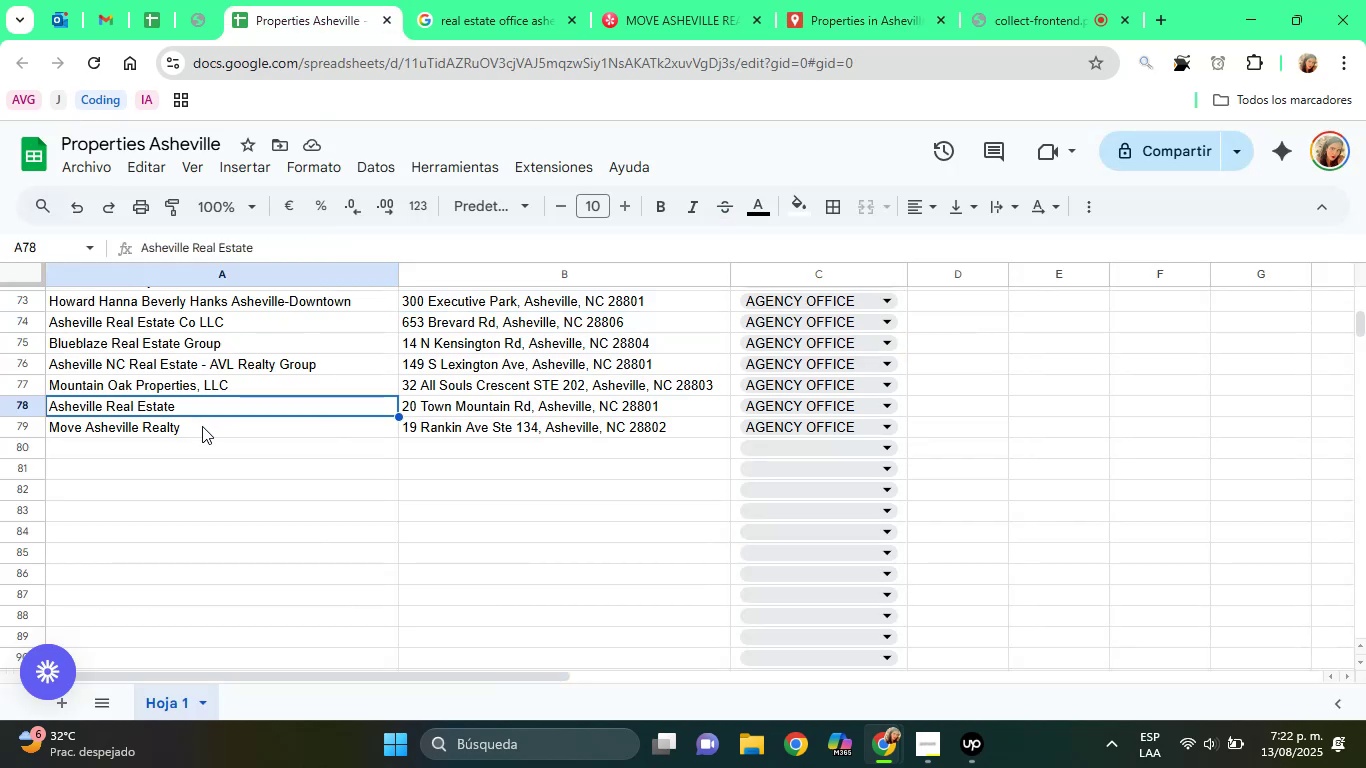 
left_click([198, 430])
 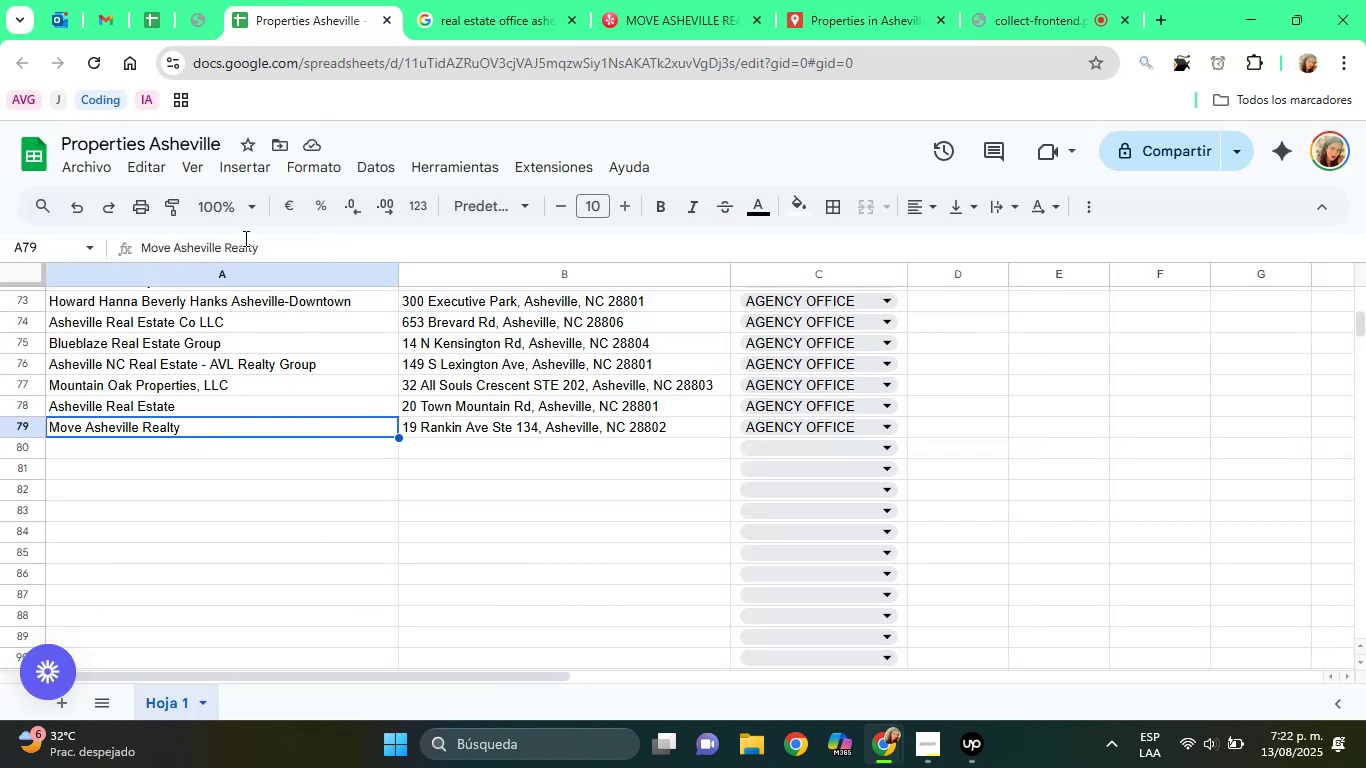 
double_click([243, 238])
 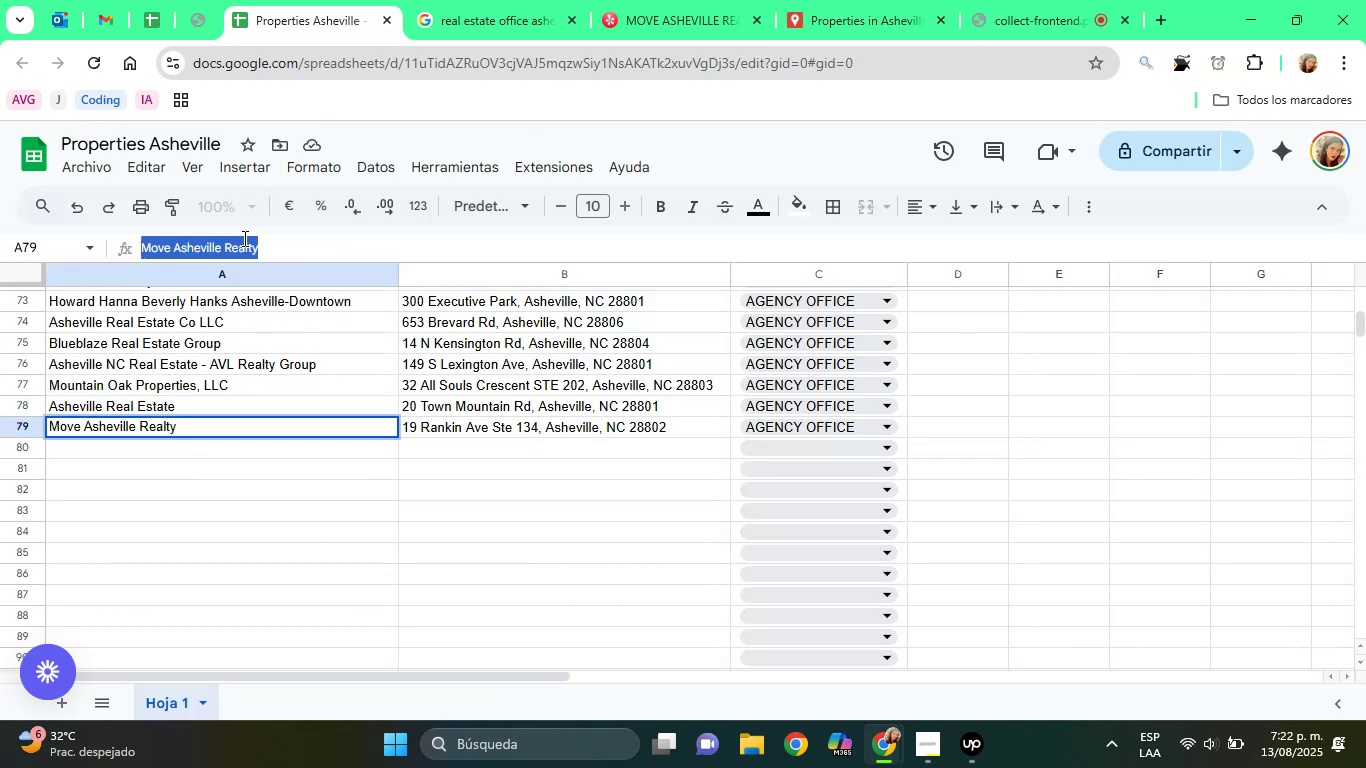 
triple_click([243, 238])
 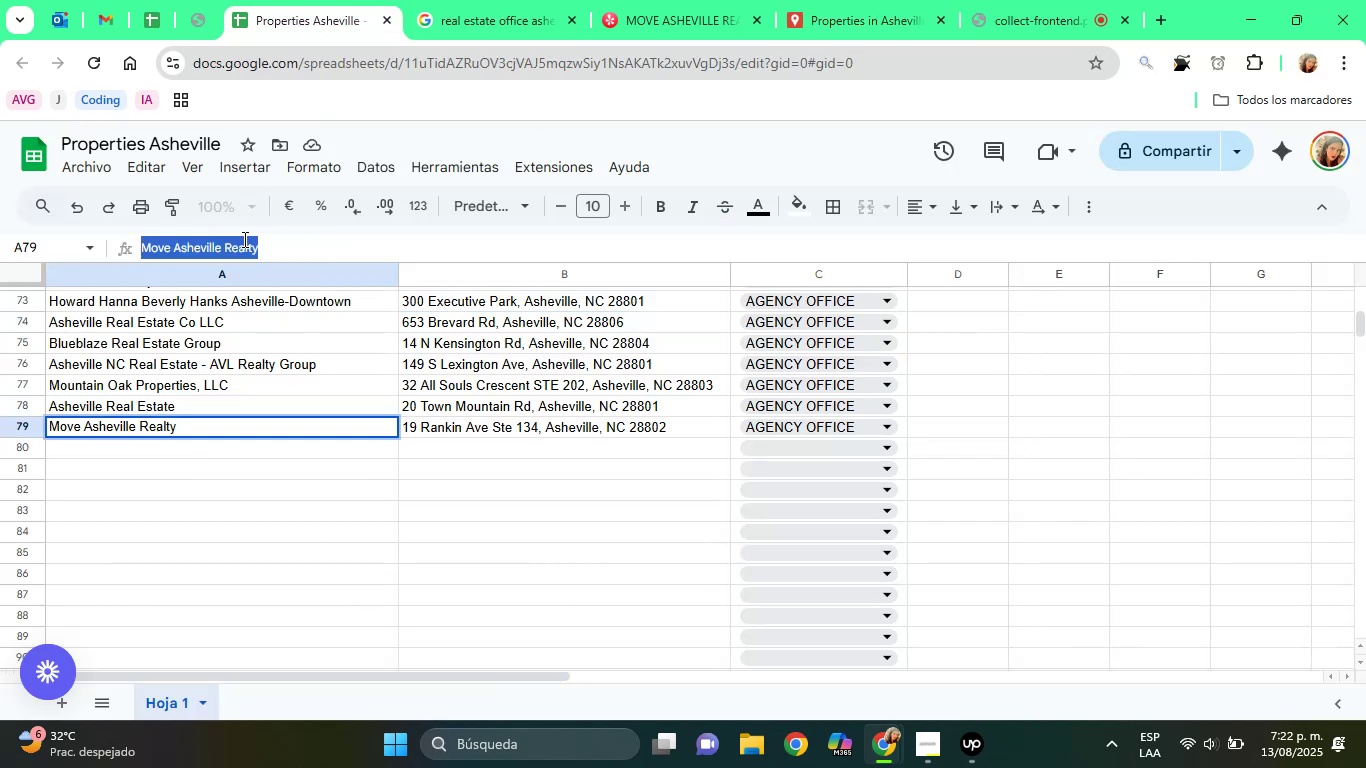 
right_click([243, 239])
 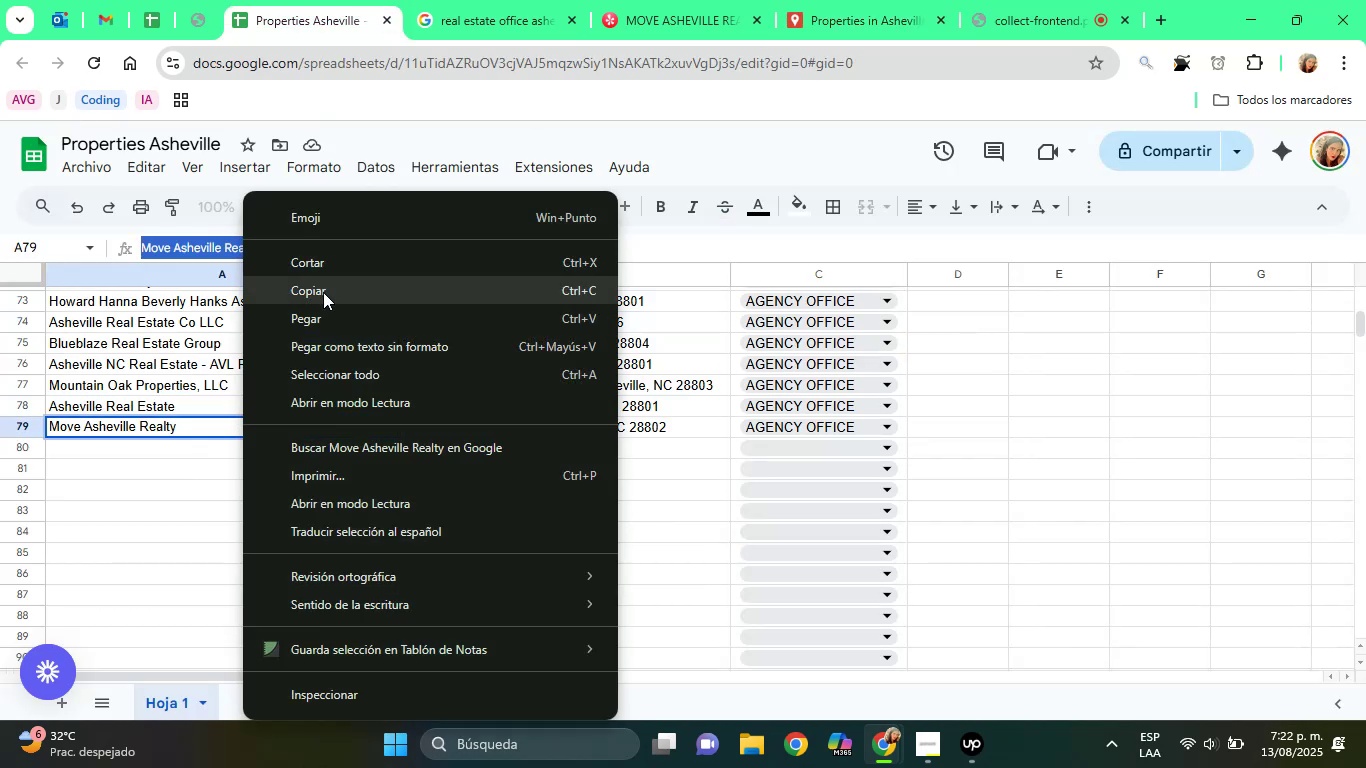 
left_click([323, 292])
 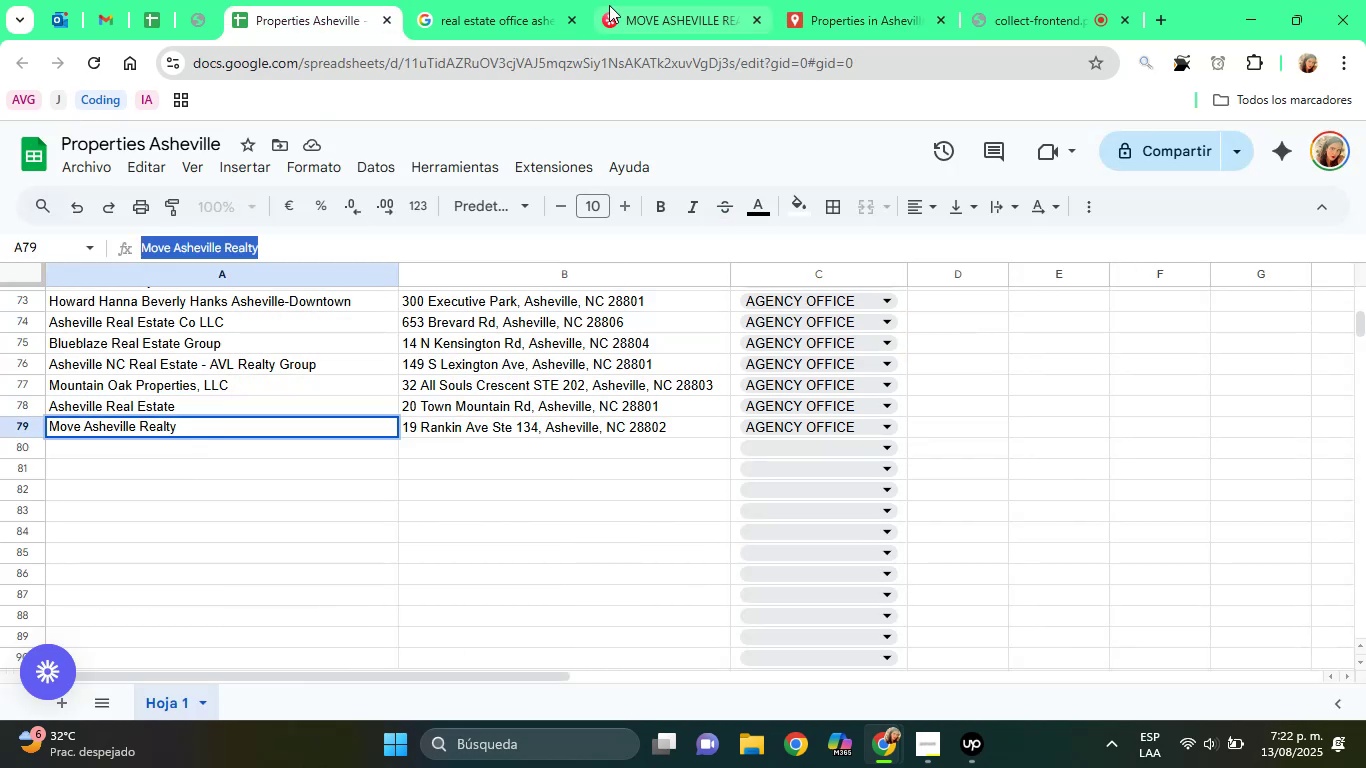 
left_click([613, 0])
 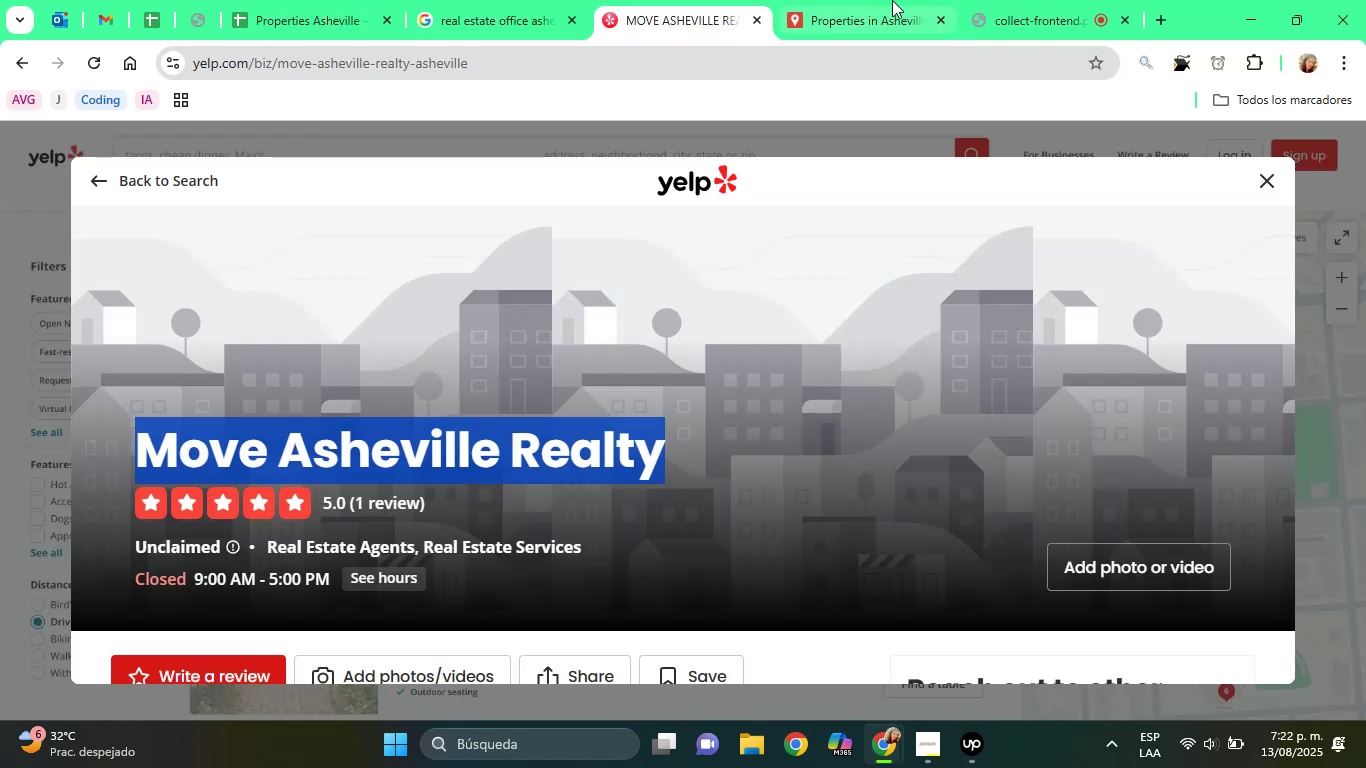 
left_click([899, 0])
 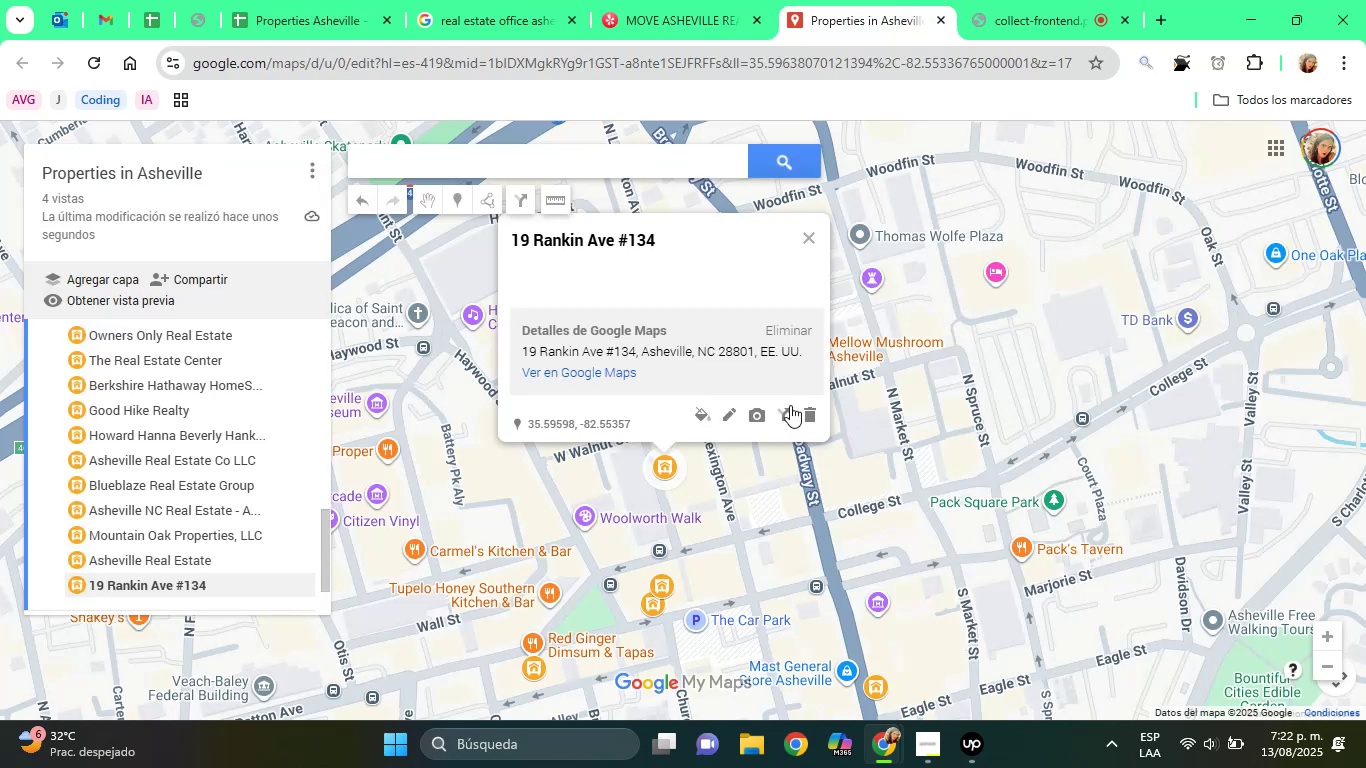 
left_click([726, 409])
 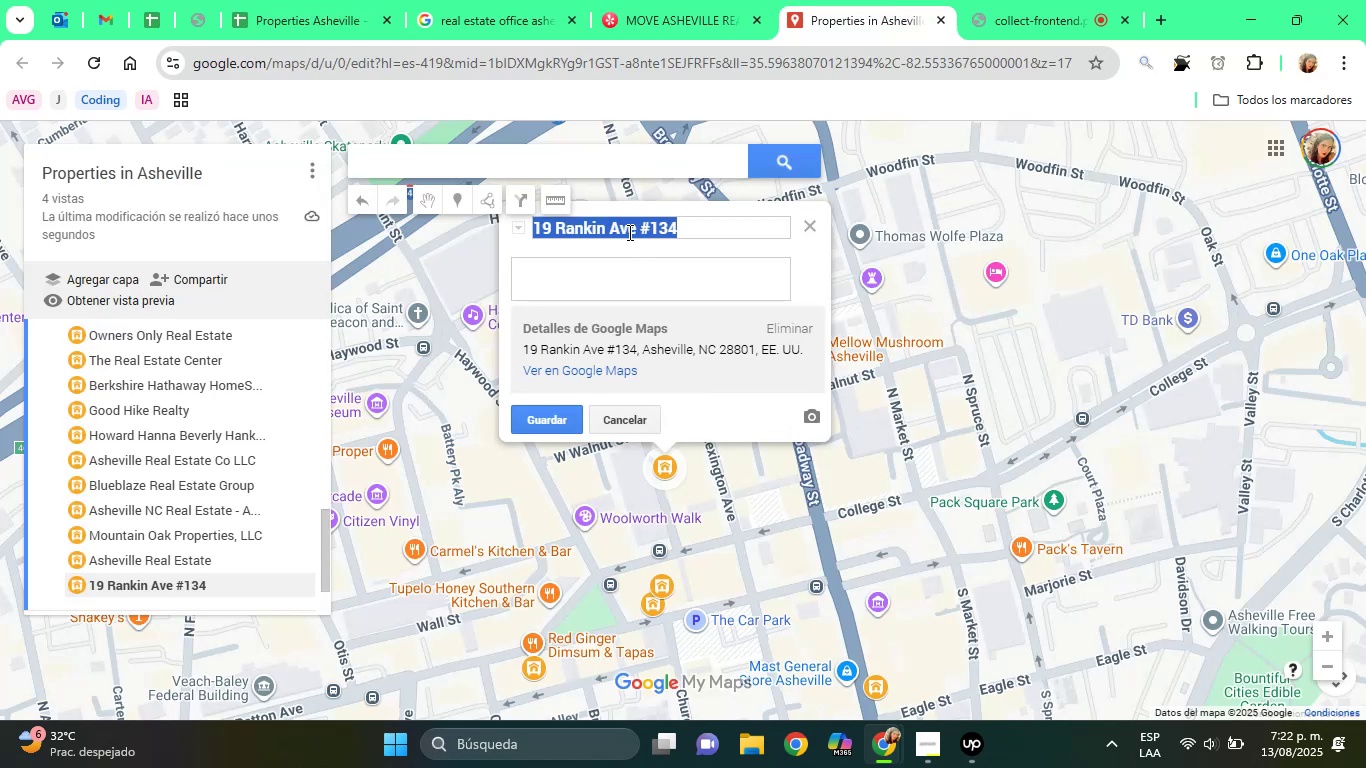 
right_click([615, 224])
 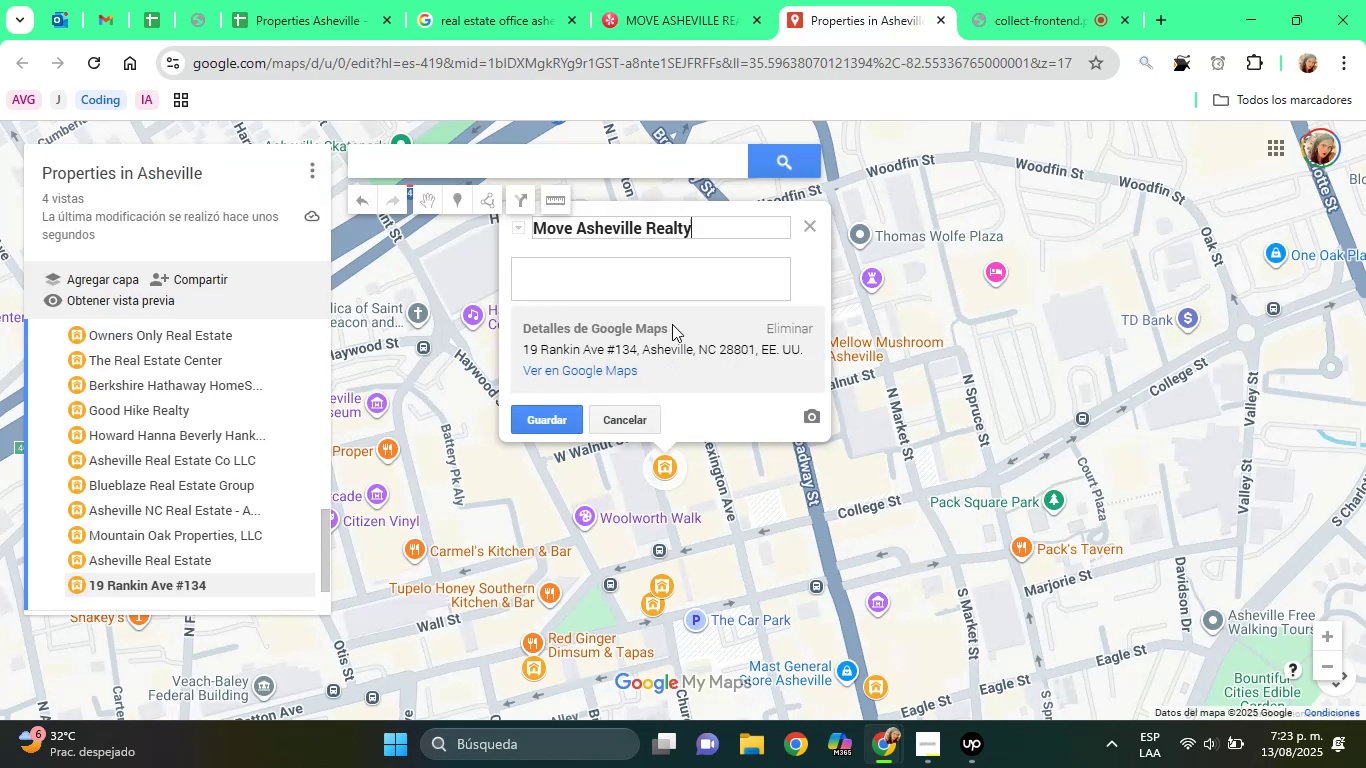 
double_click([603, 284])
 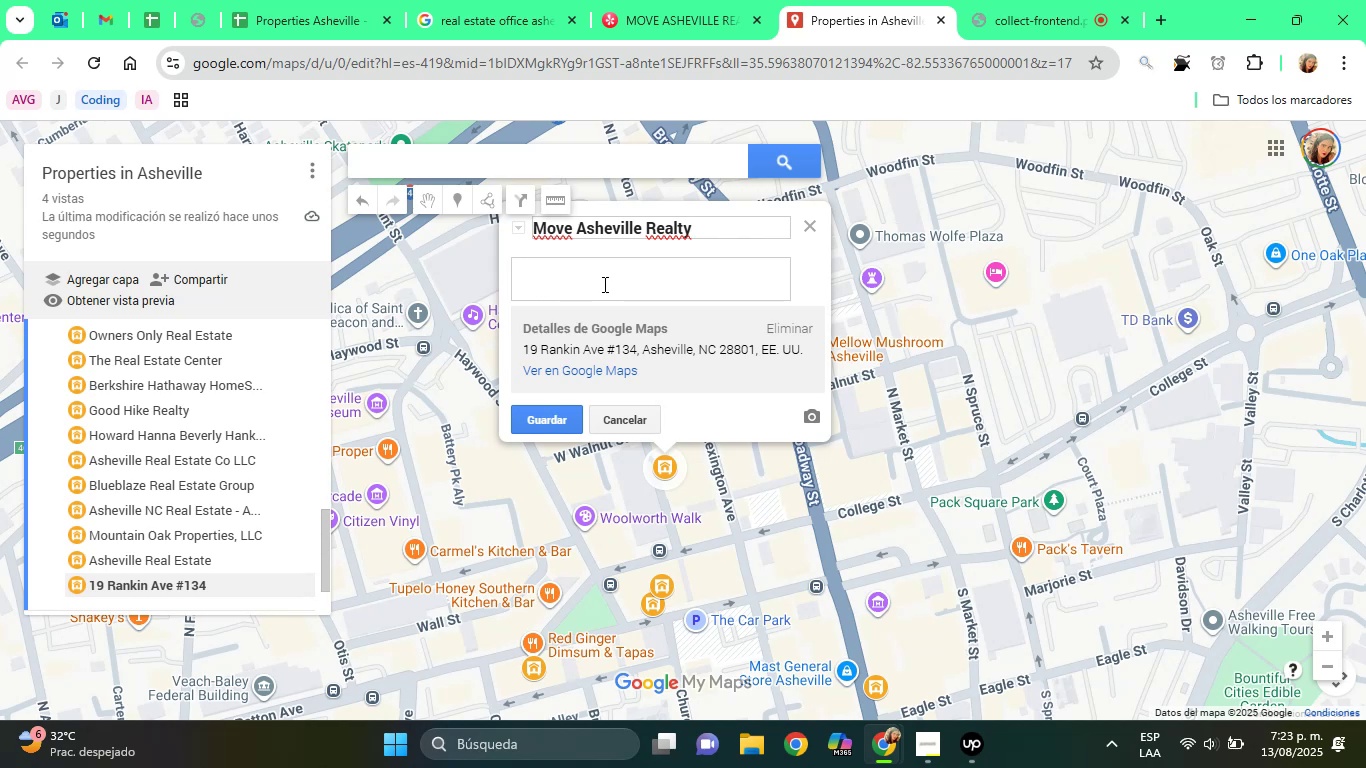 
type(Agency Office)
 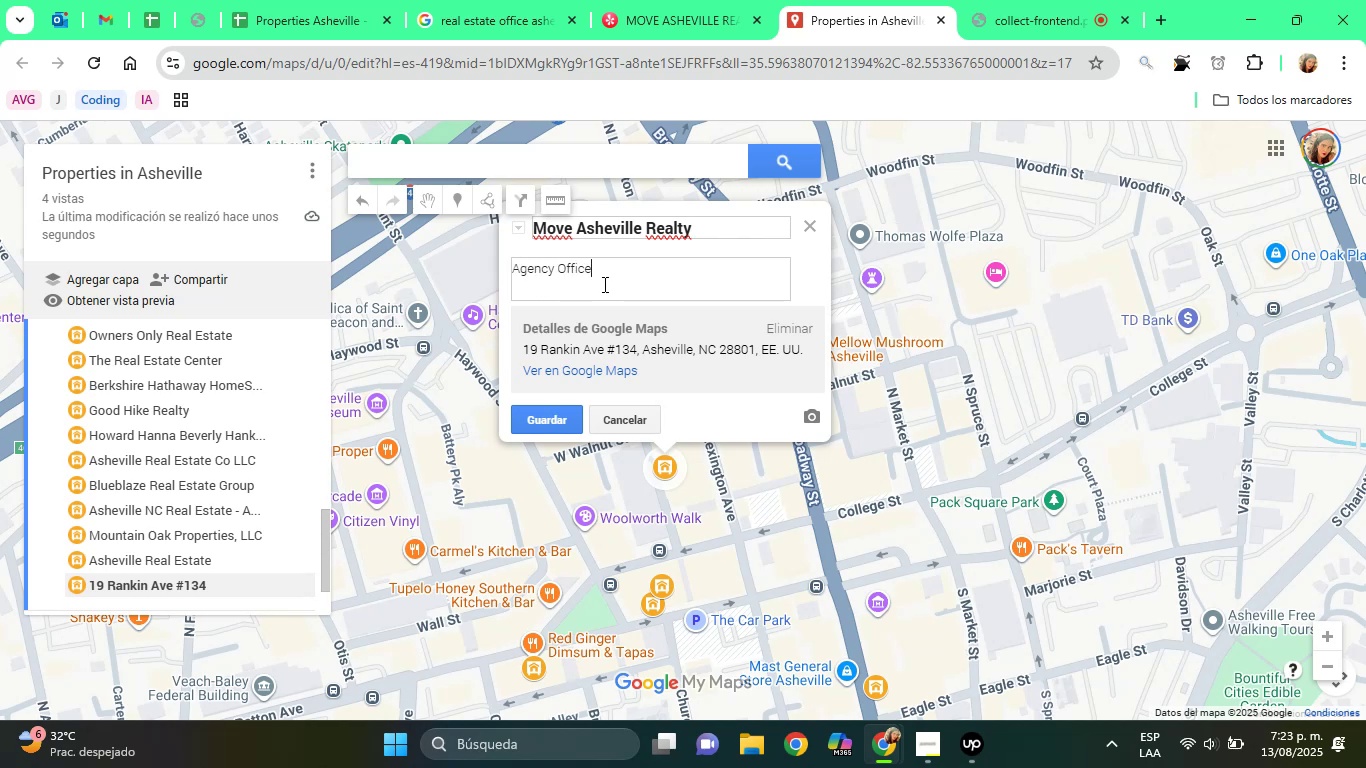 
mouse_move([558, 383])
 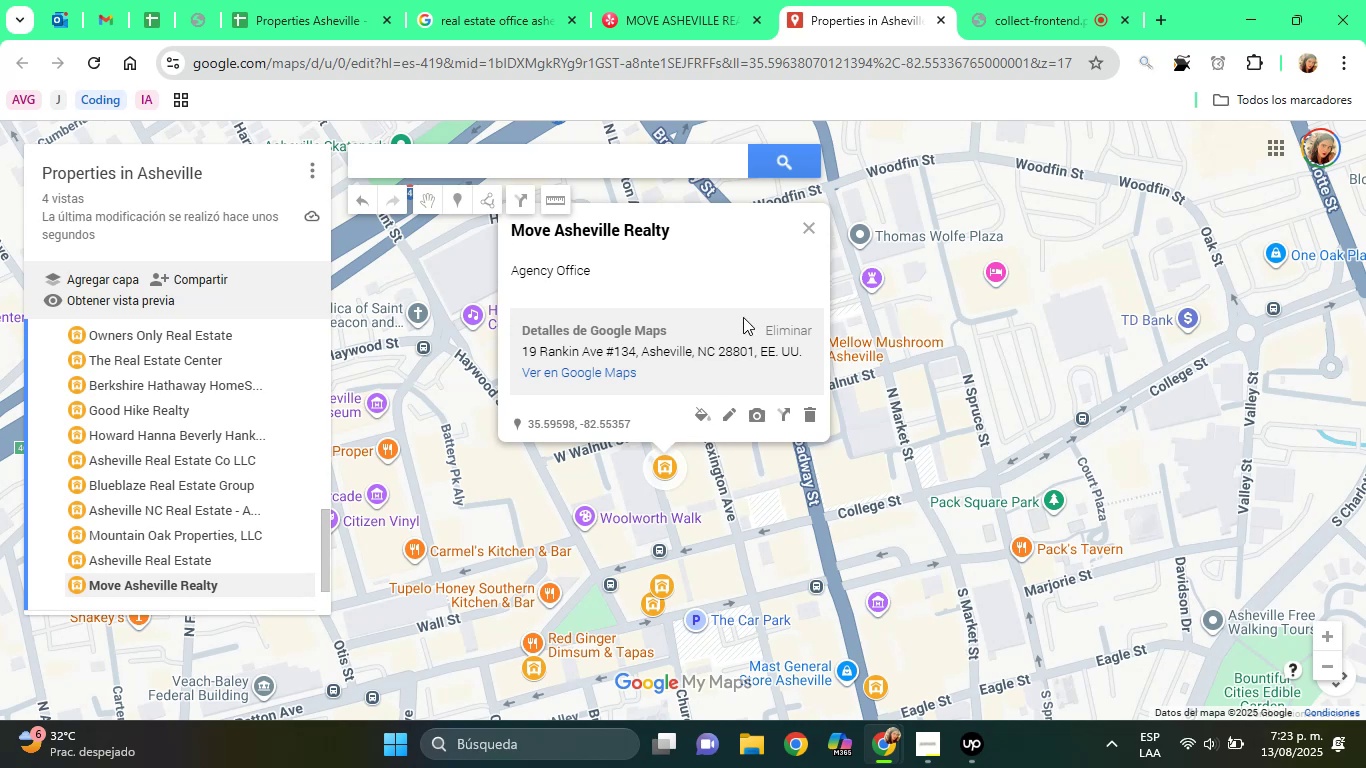 
left_click([707, 502])
 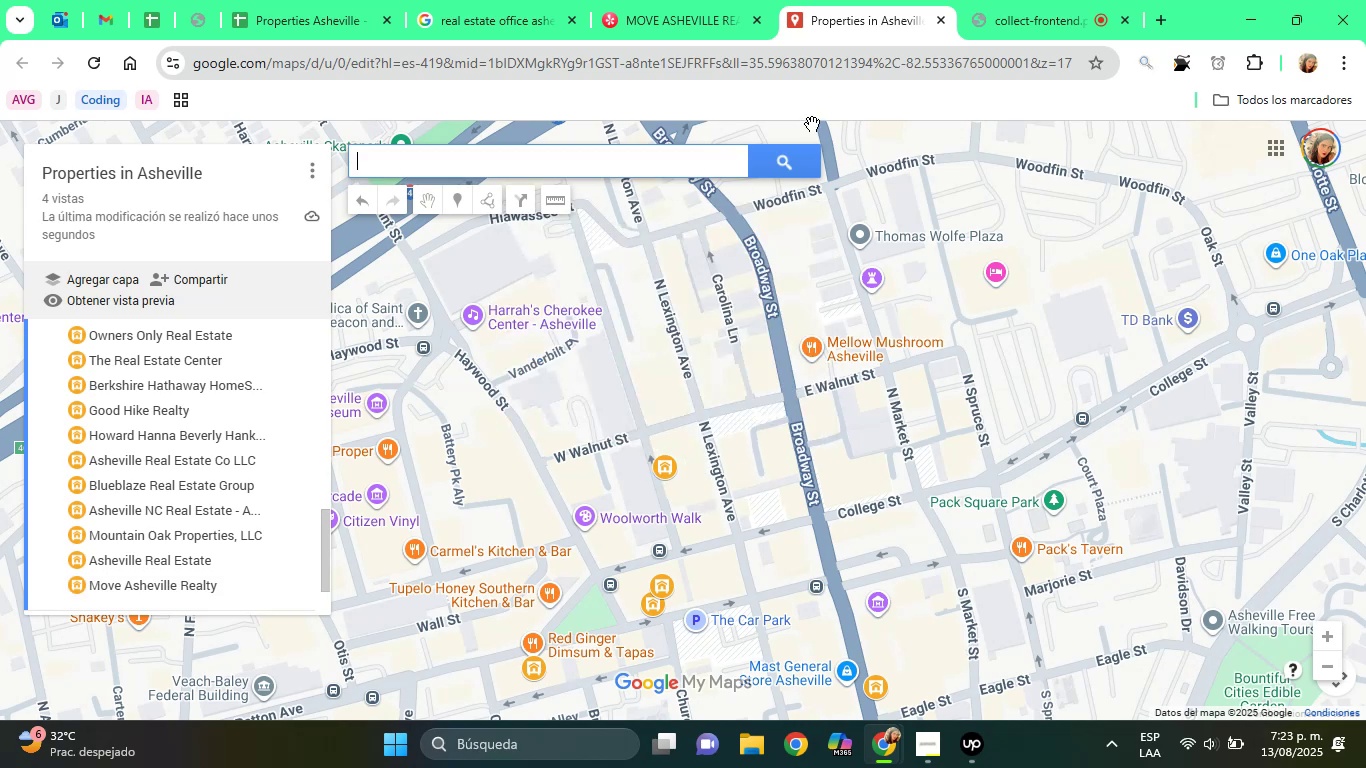 
scroll: coordinate [765, 363], scroll_direction: down, amount: 3.0
 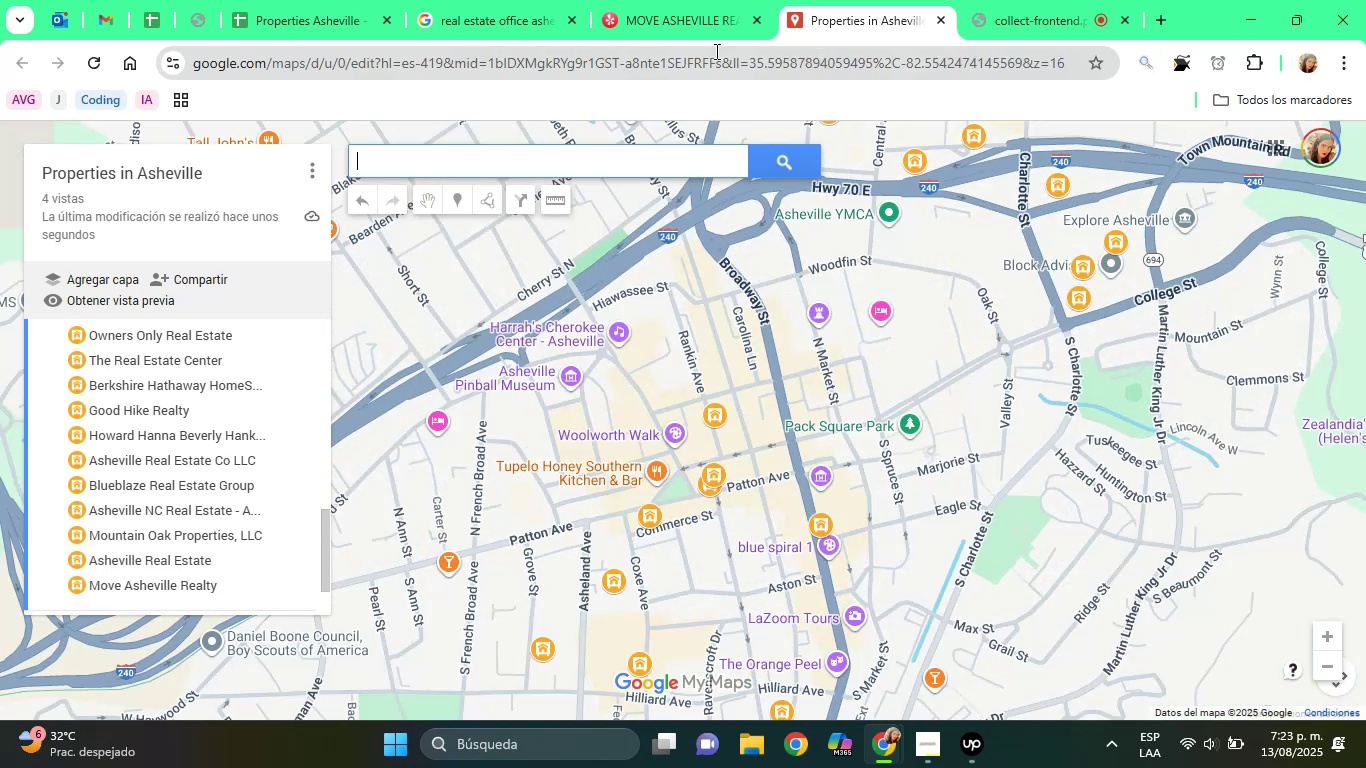 
left_click([691, 2])
 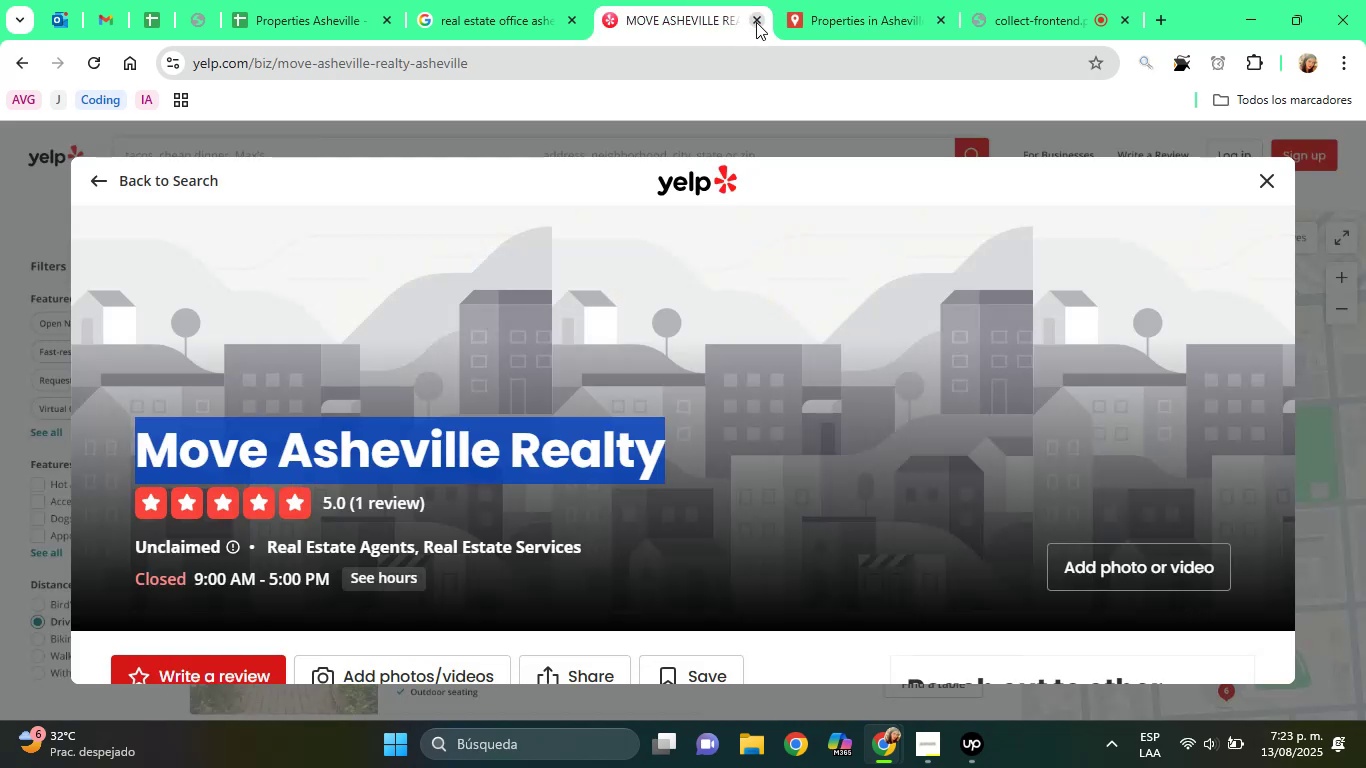 
left_click([757, 22])
 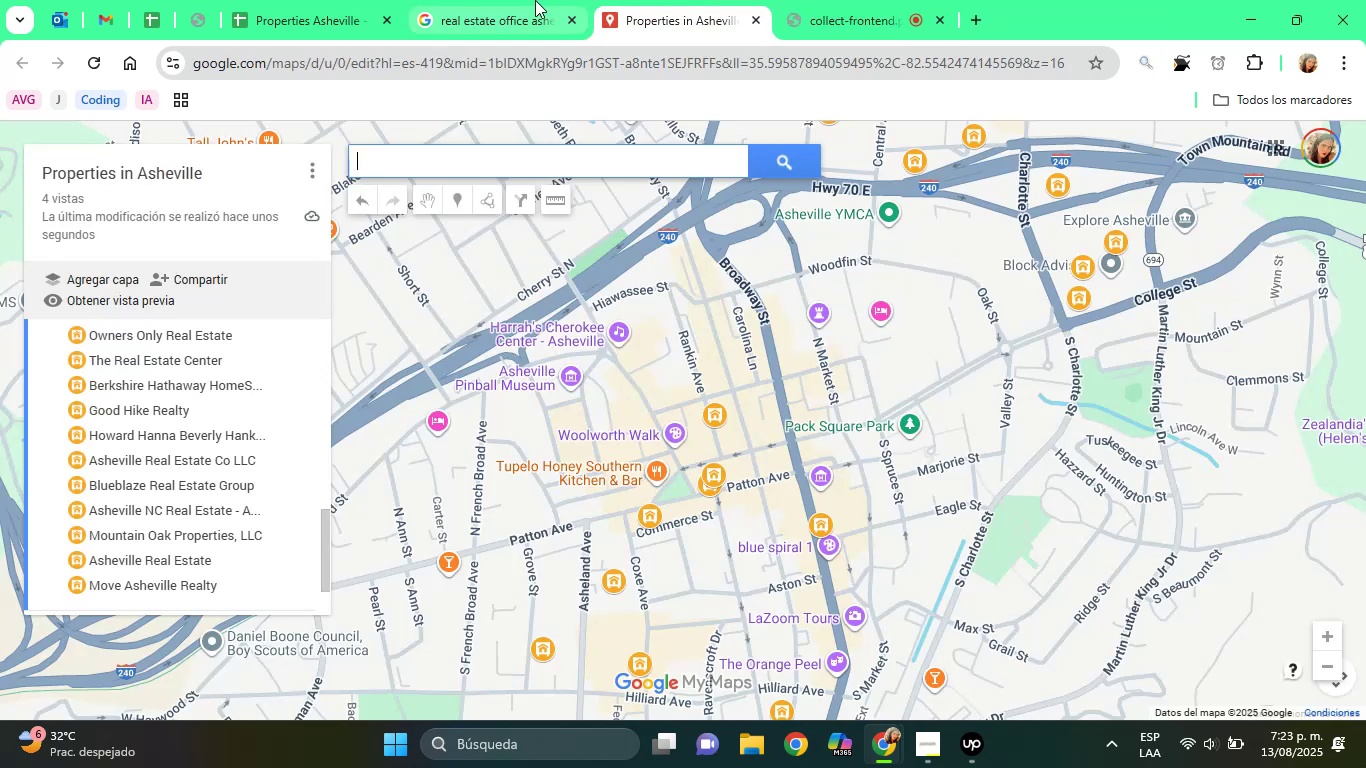 
left_click([526, 0])
 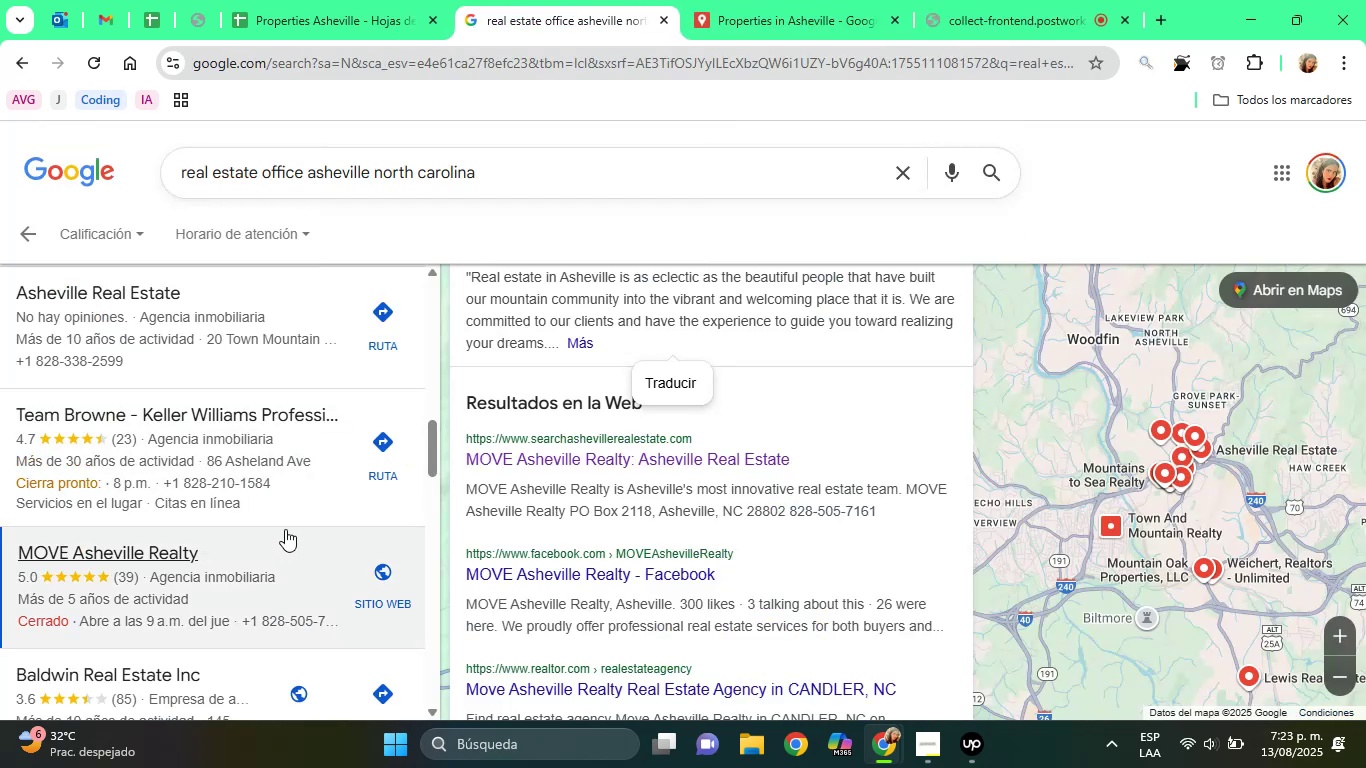 
left_click([190, 426])
 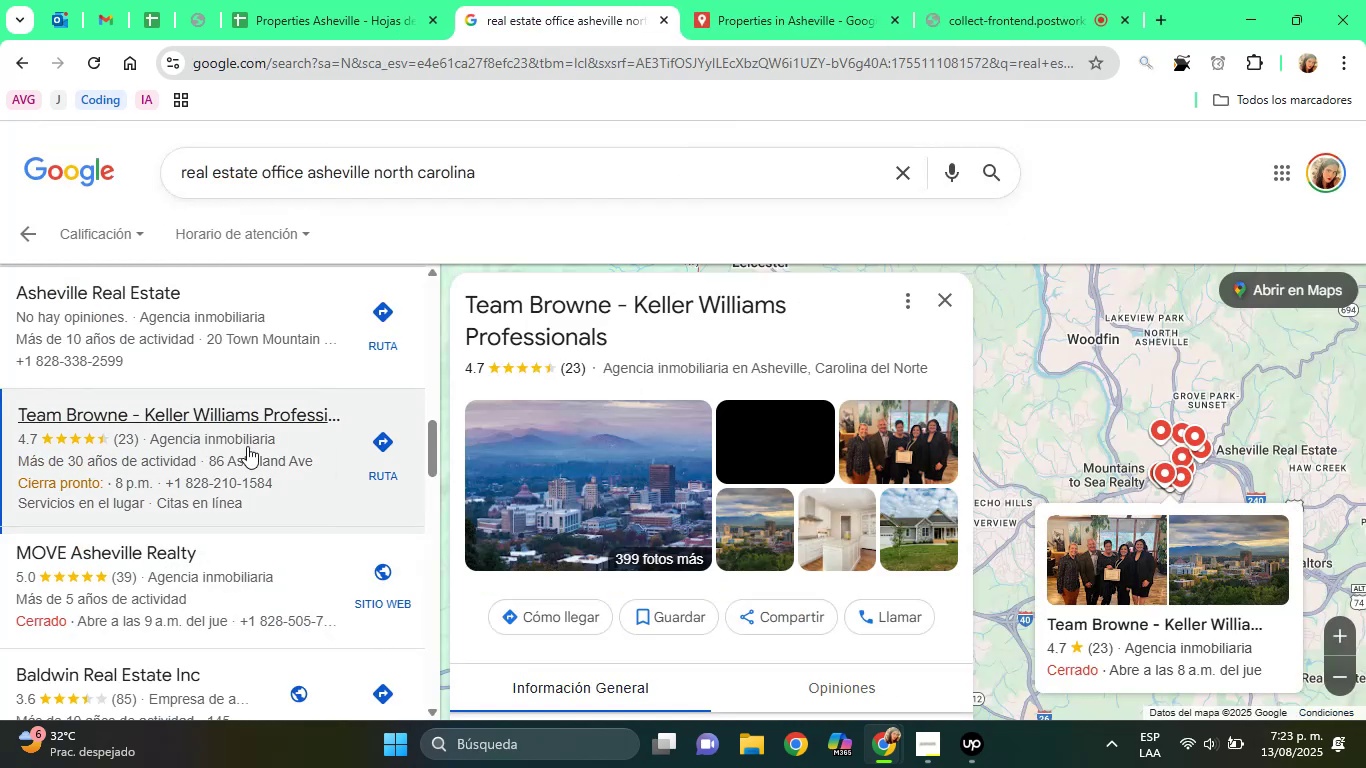 
scroll: coordinate [676, 411], scroll_direction: down, amount: 7.0
 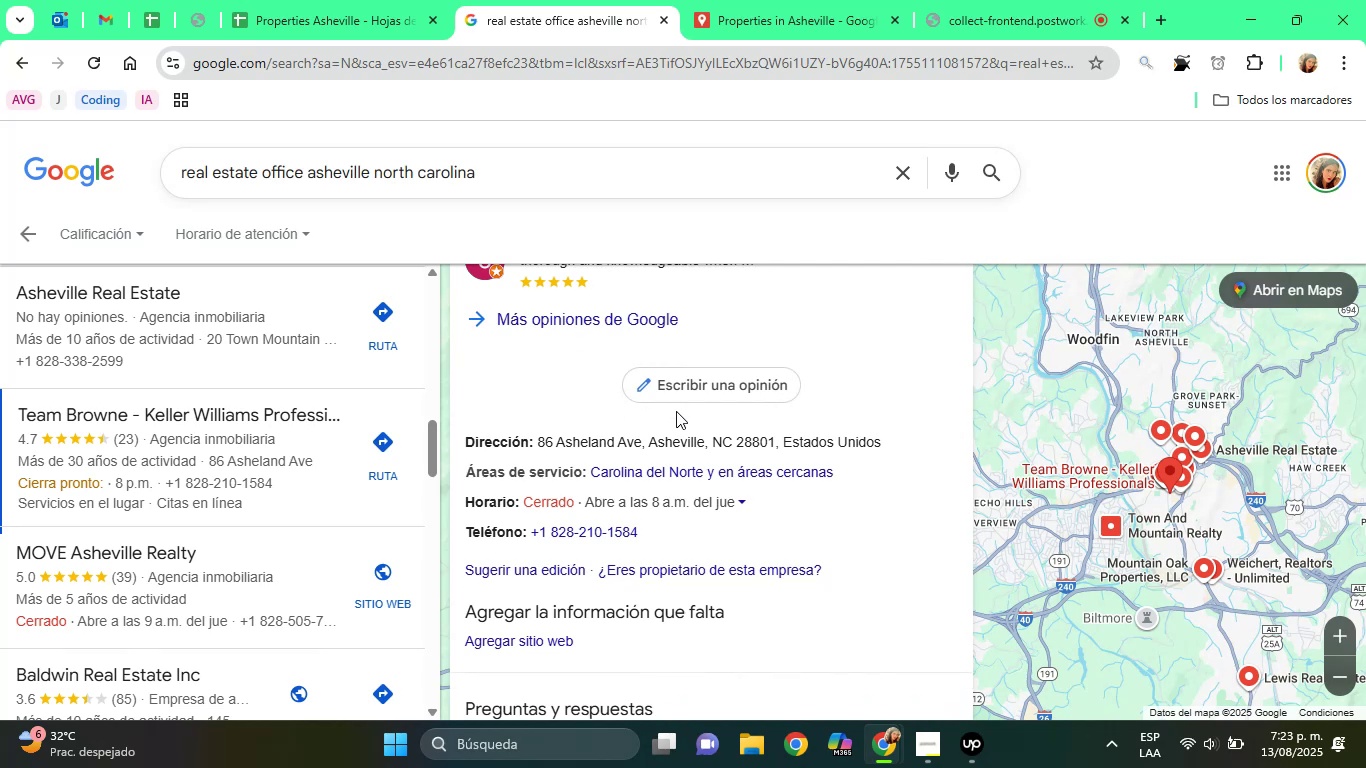 
wait(11.09)
 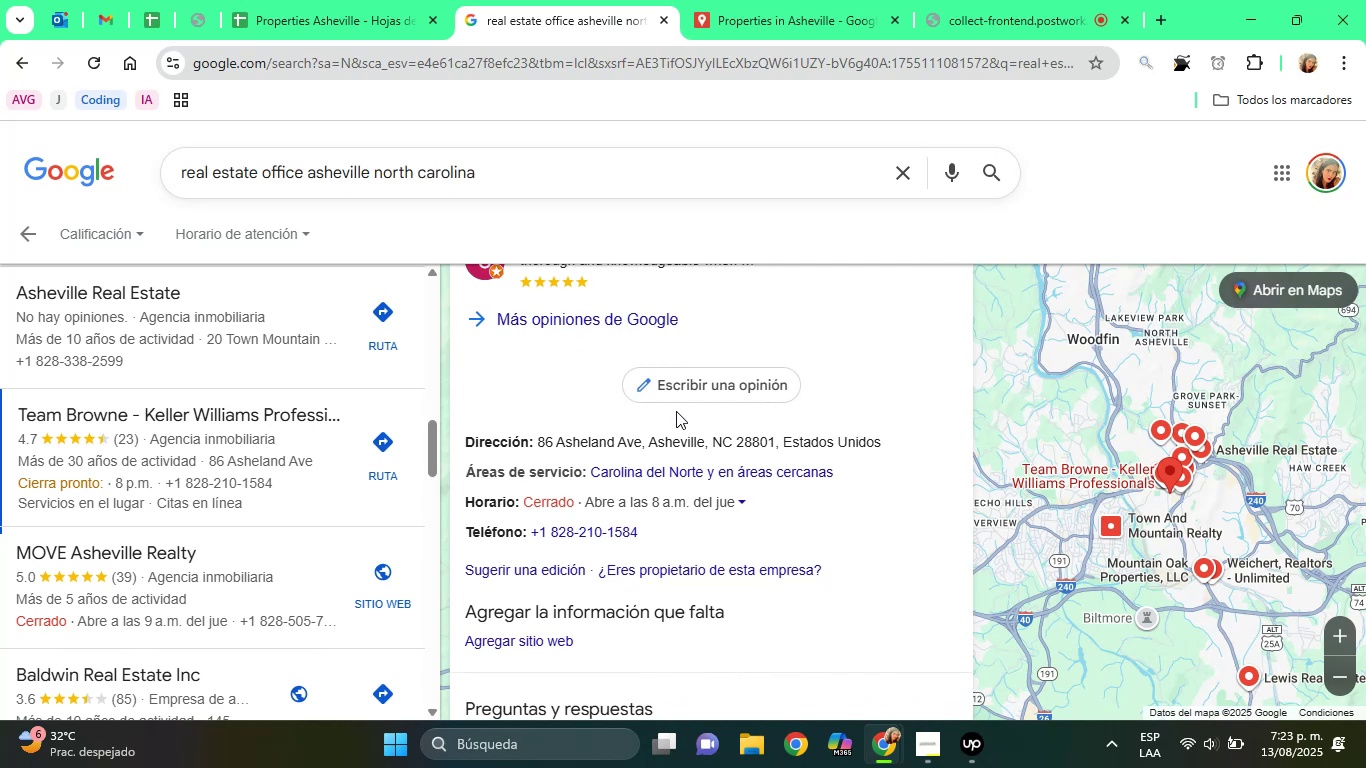 
scroll: coordinate [318, 521], scroll_direction: down, amount: 1.0
 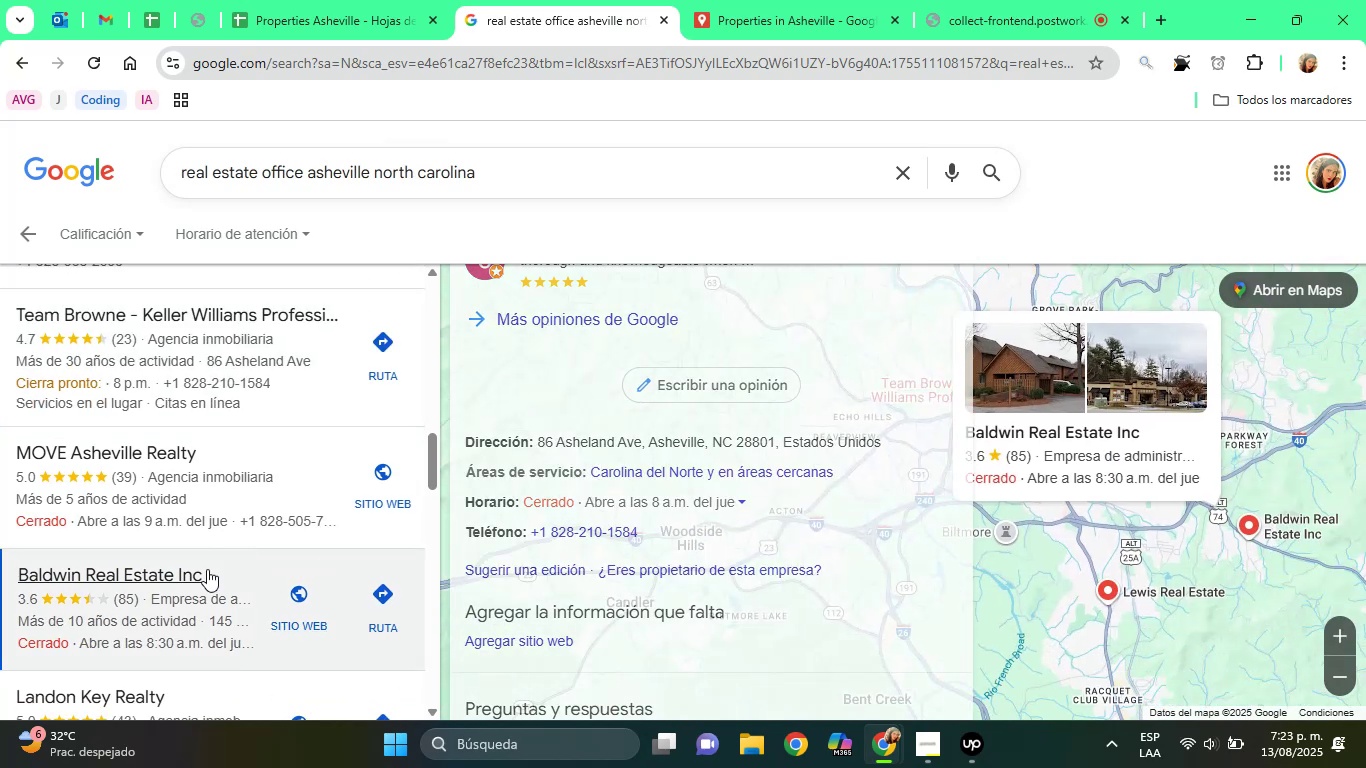 
mouse_move([713, 440])
 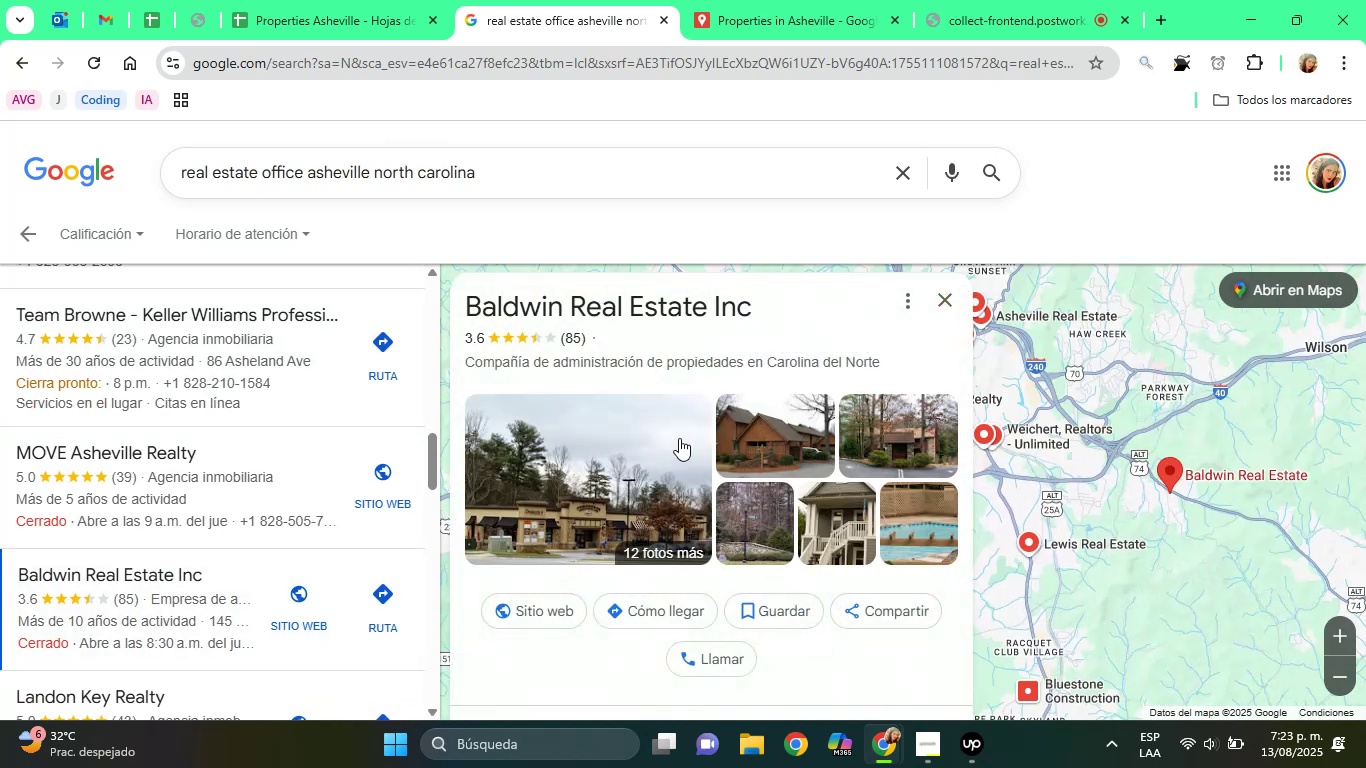 
scroll: coordinate [679, 438], scroll_direction: down, amount: 5.0
 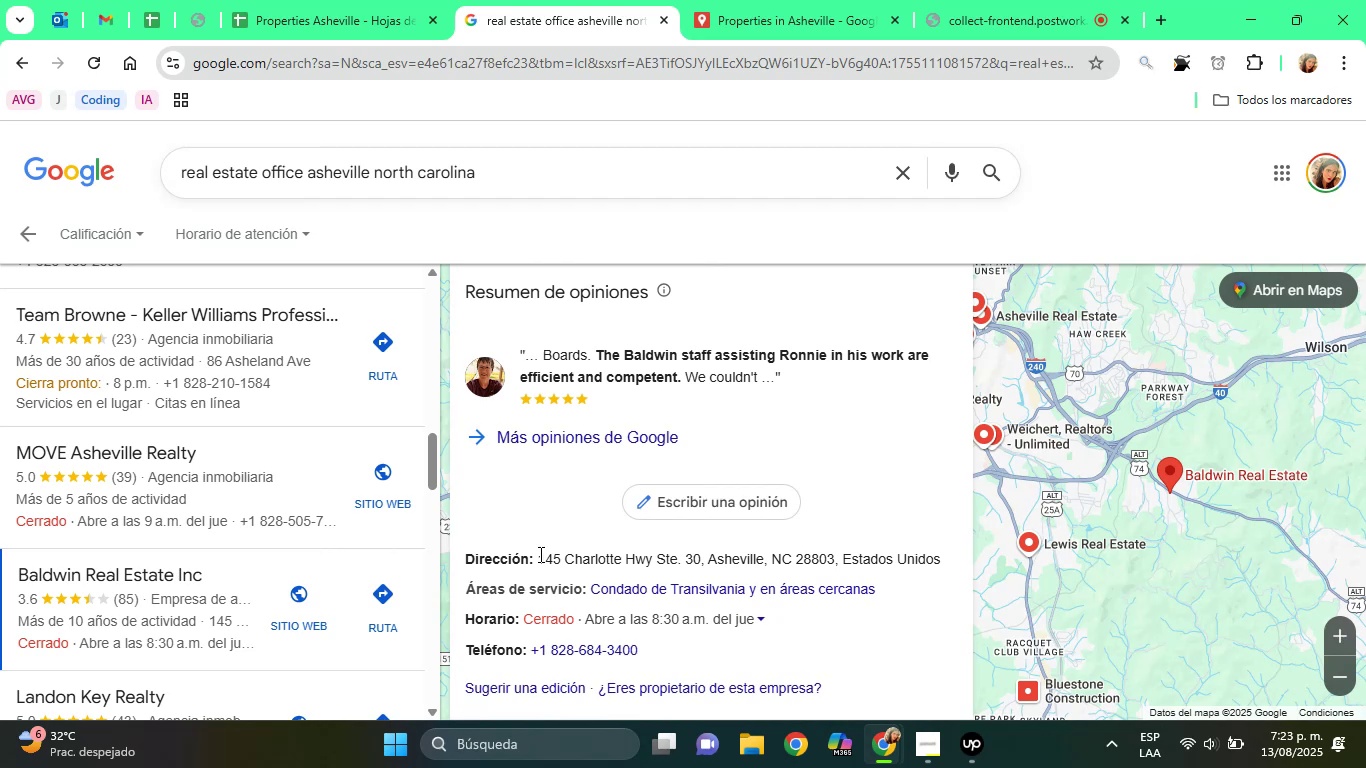 
left_click_drag(start_coordinate=[536, 554], to_coordinate=[697, 562])
 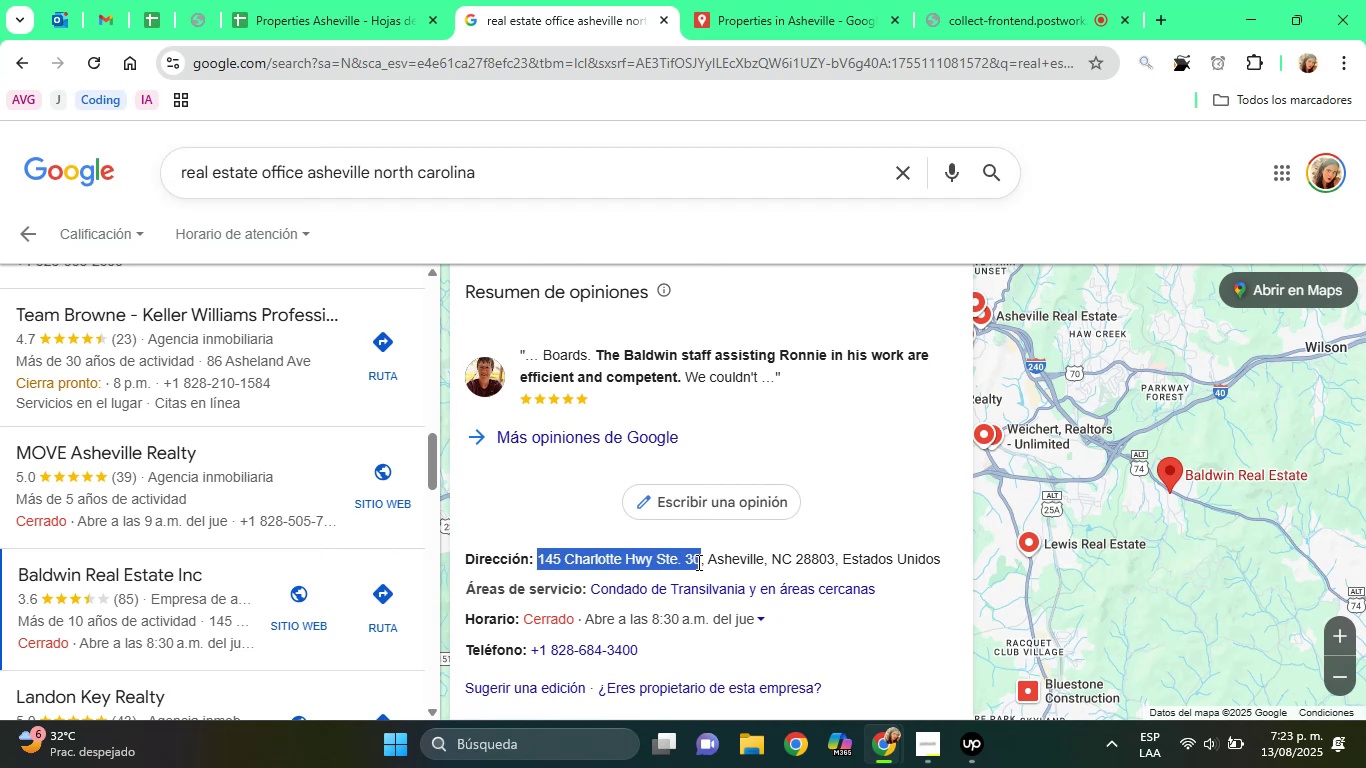 
left_click([697, 562])
 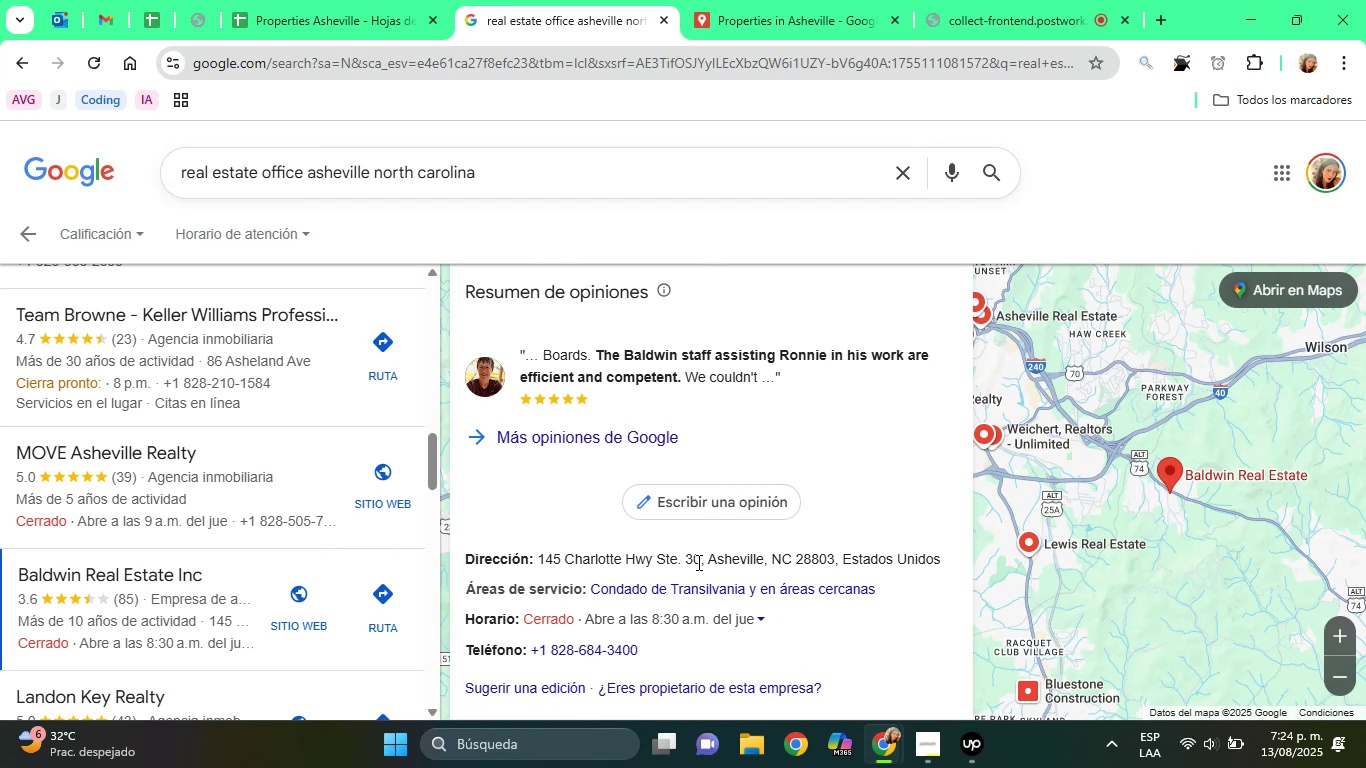 
wait(16.0)
 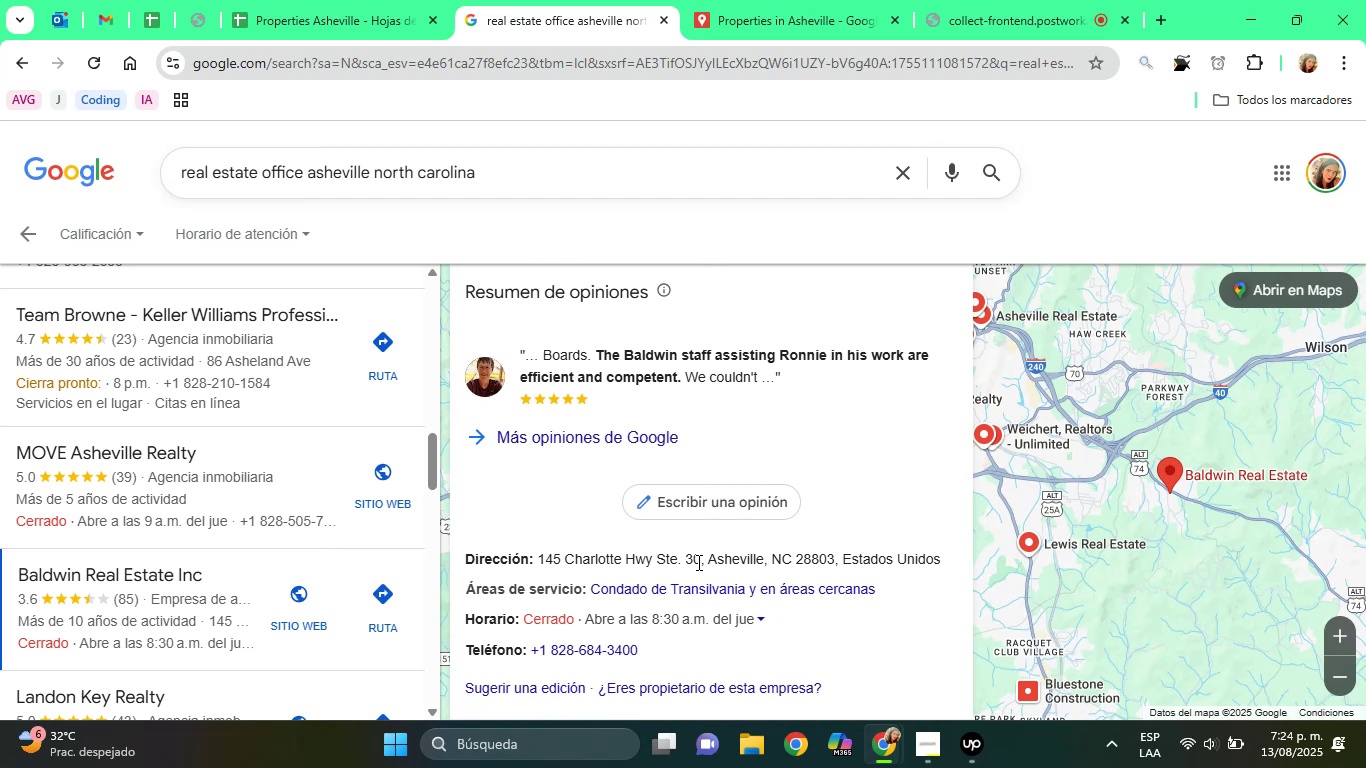 
scroll: coordinate [732, 603], scroll_direction: down, amount: 1.0
 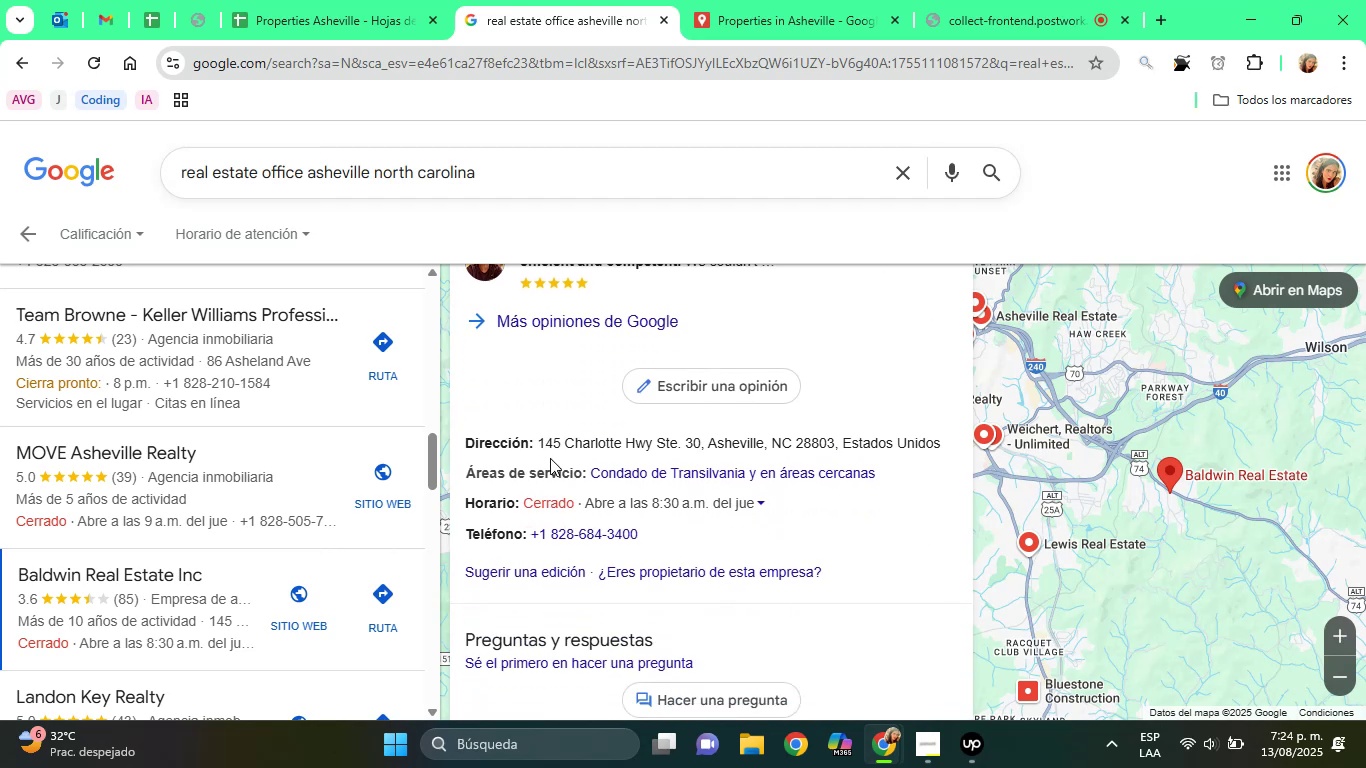 
left_click([355, 0])
 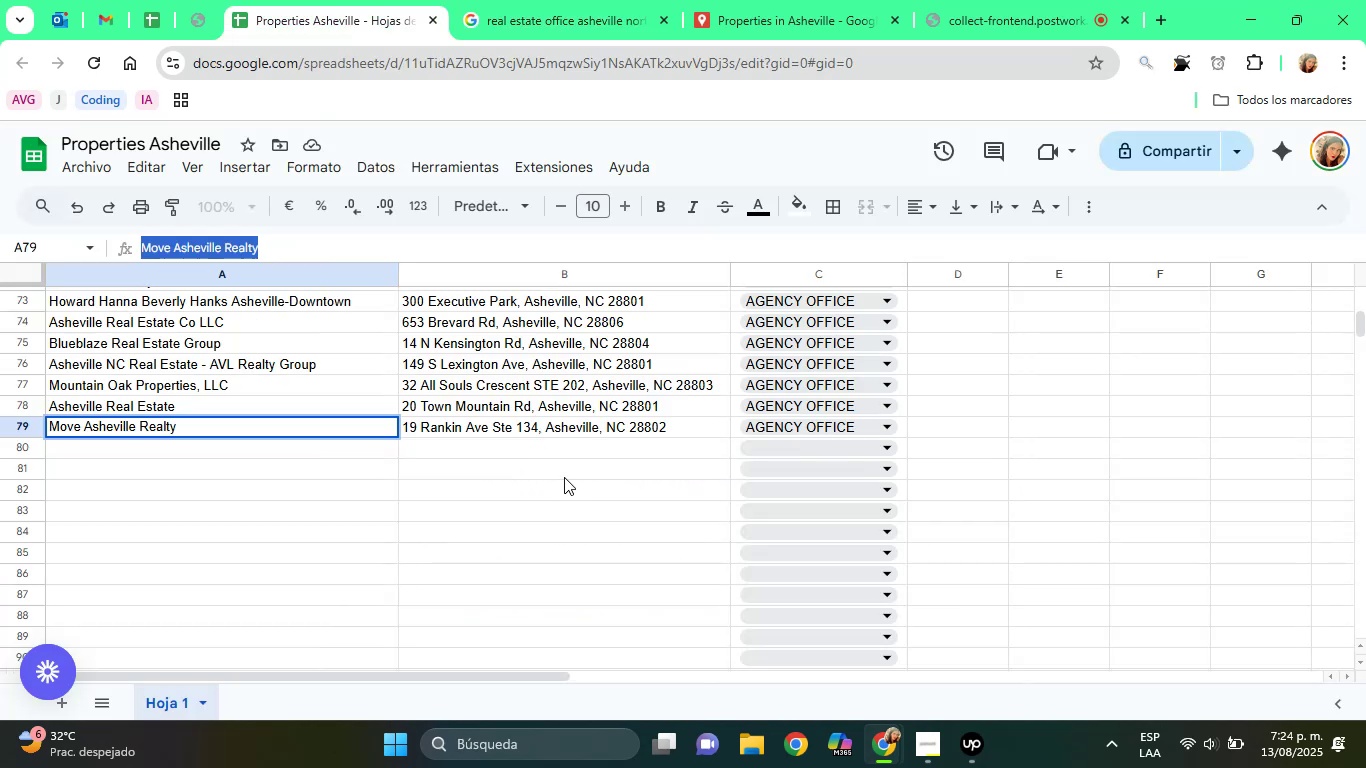 
left_click([505, 426])
 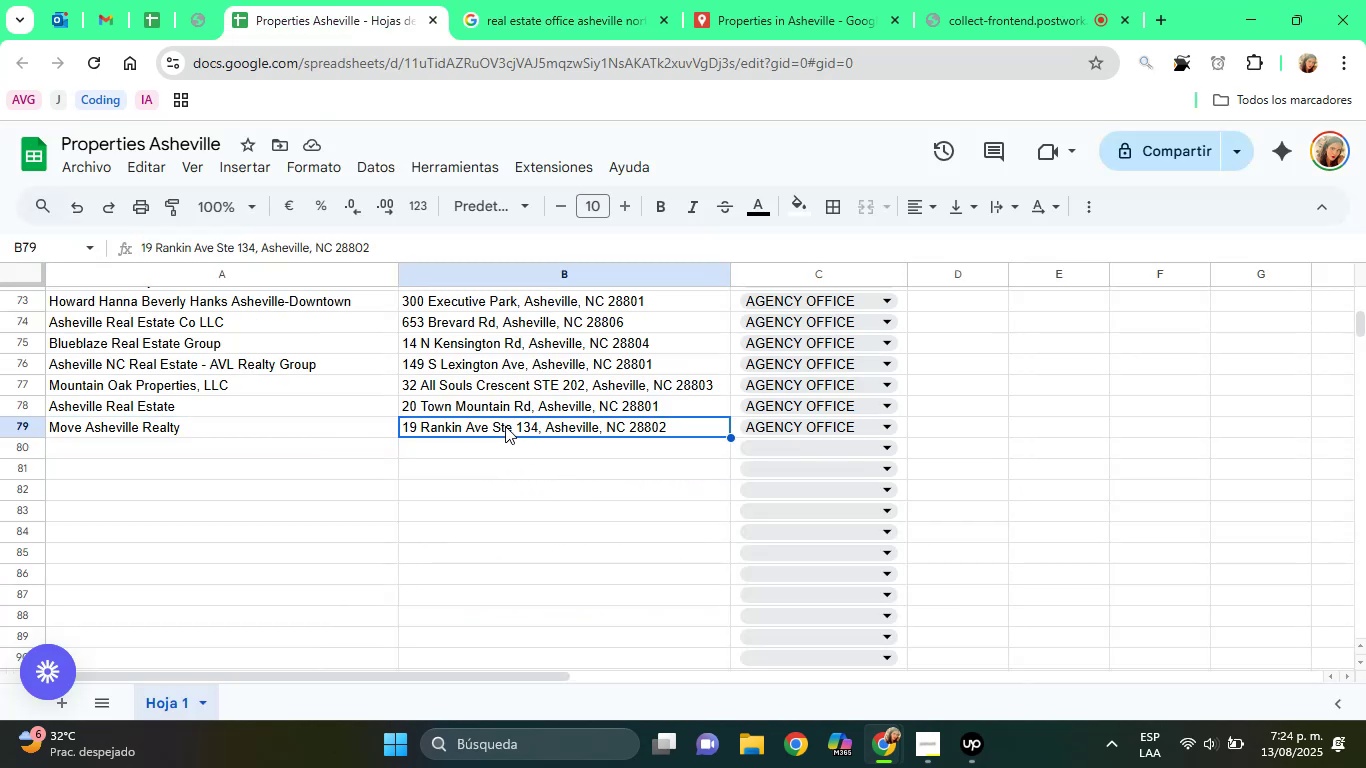 
scroll: coordinate [505, 426], scroll_direction: up, amount: 7.0
 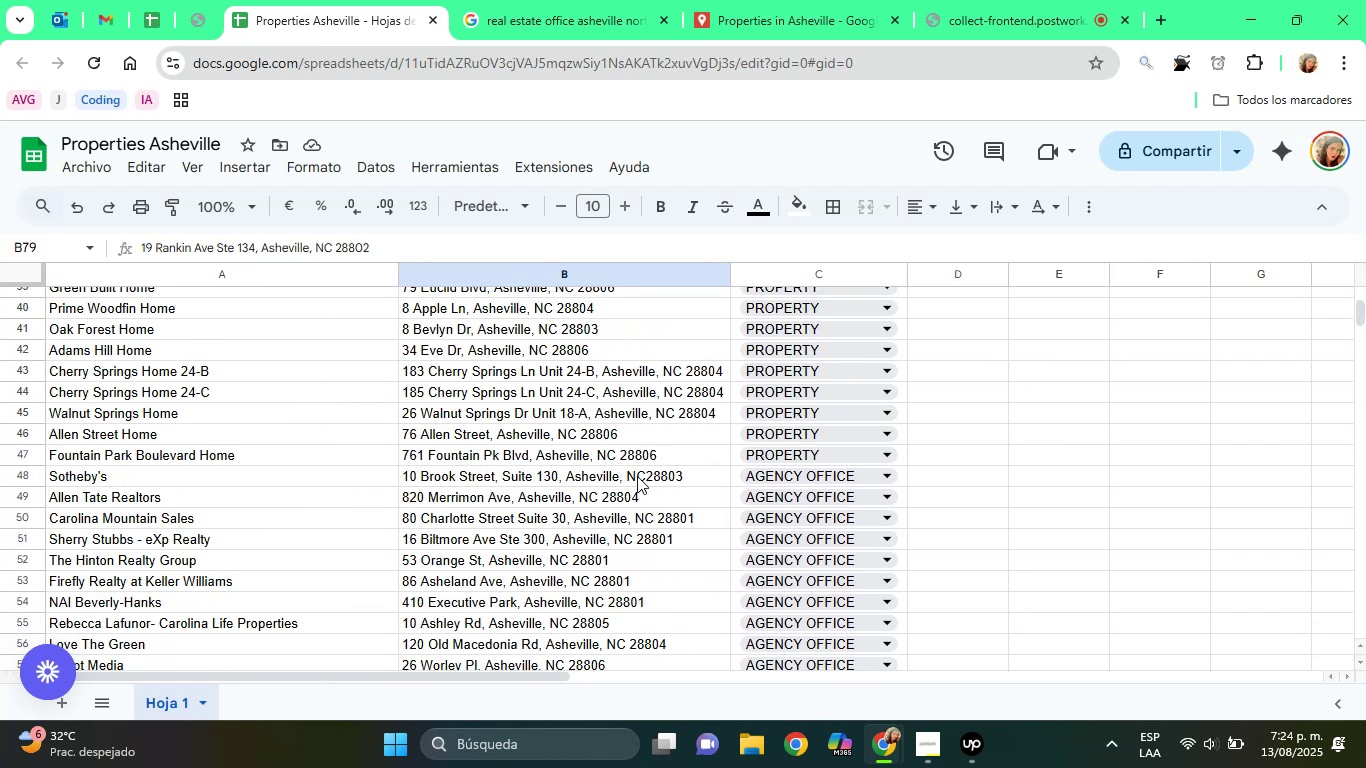 
left_click([619, 478])
 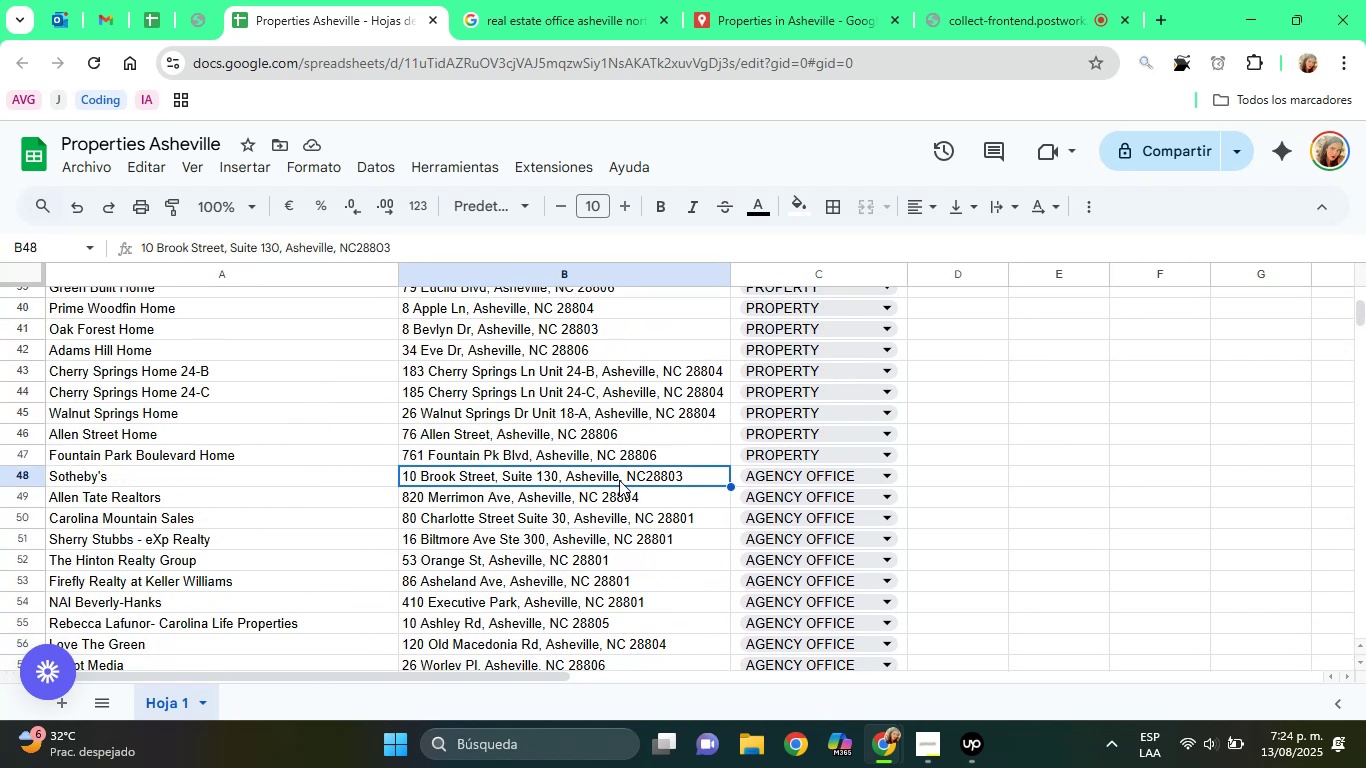 
key(ArrowDown)
 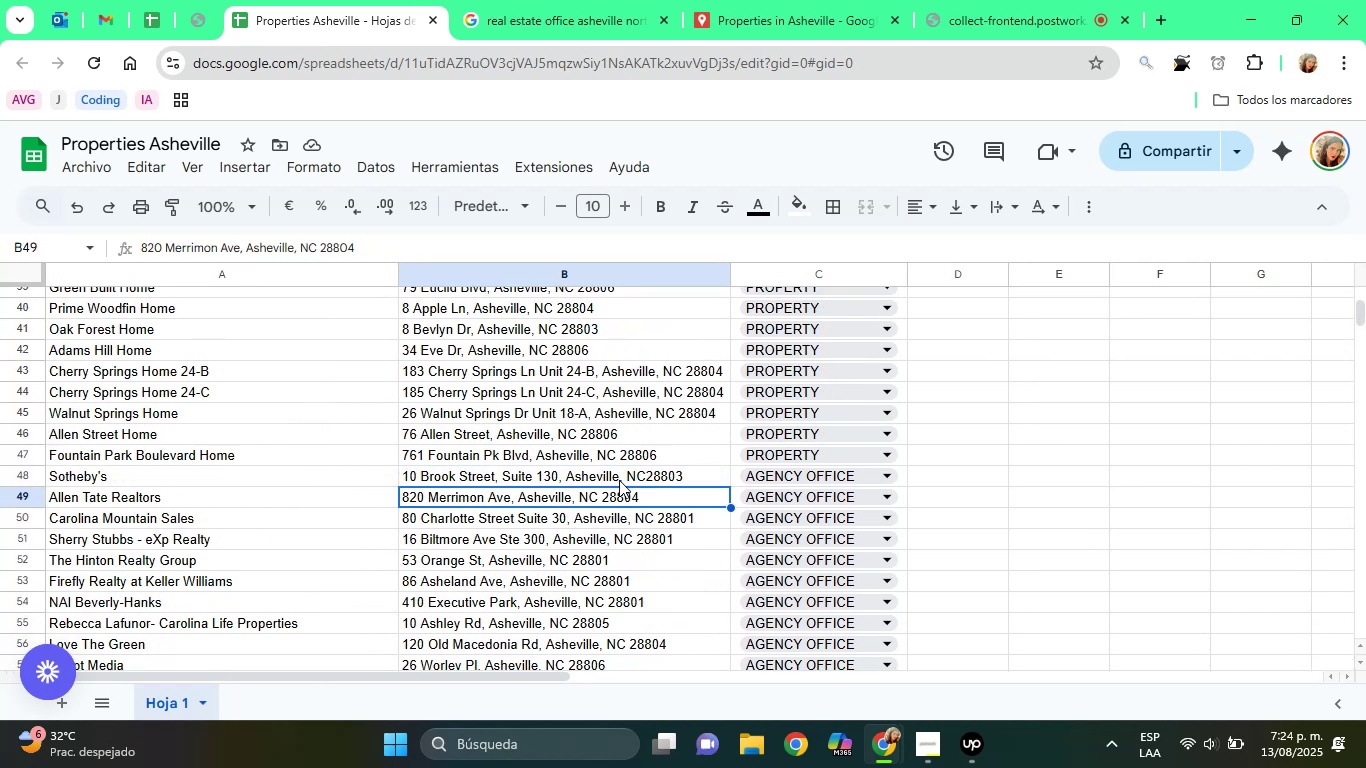 
key(ArrowDown)
 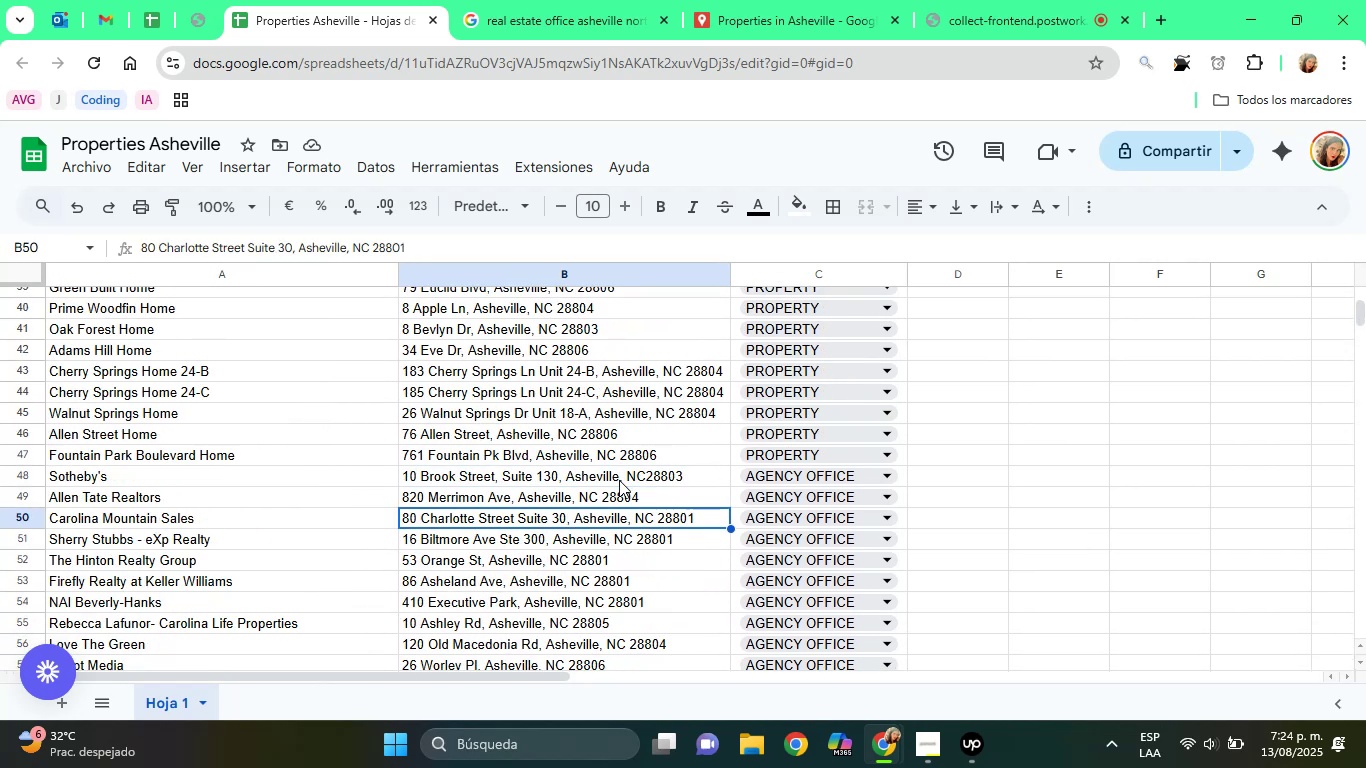 
key(ArrowDown)
 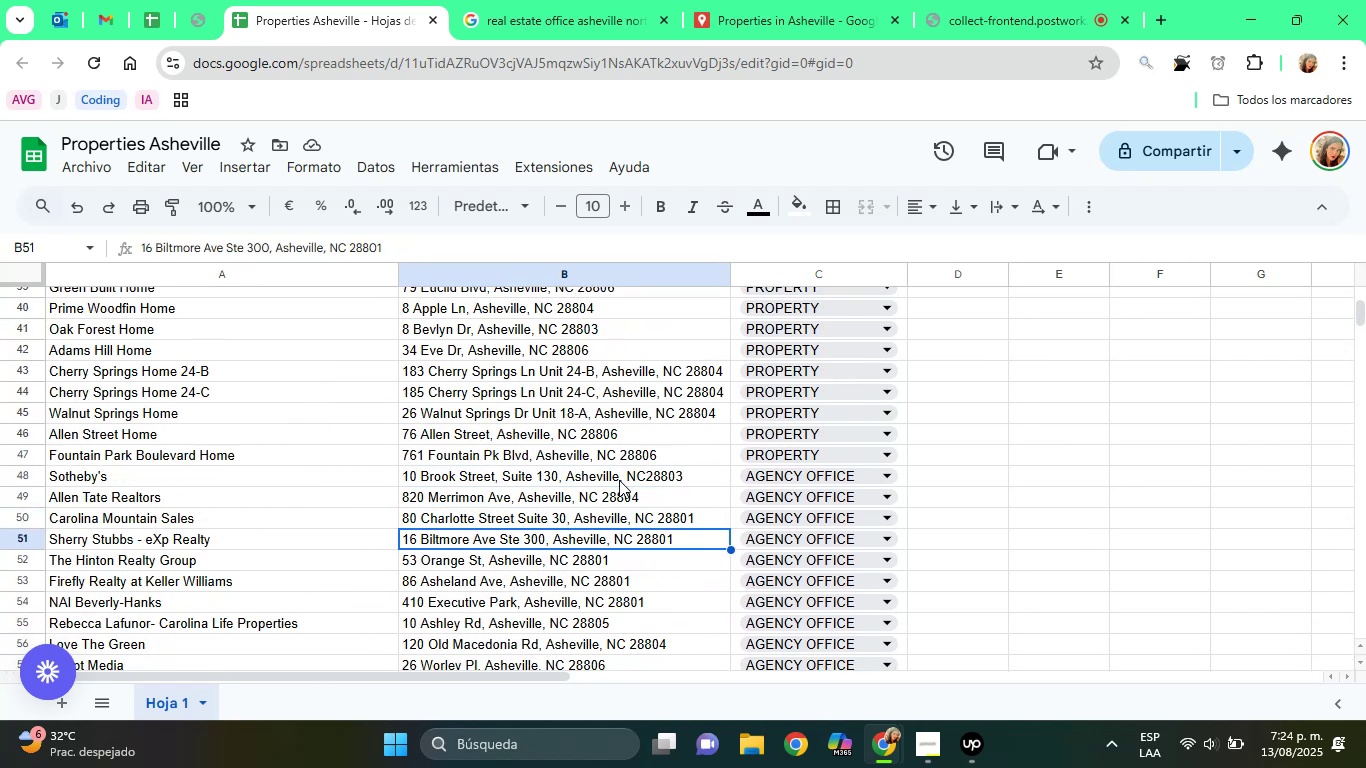 
key(ArrowDown)
 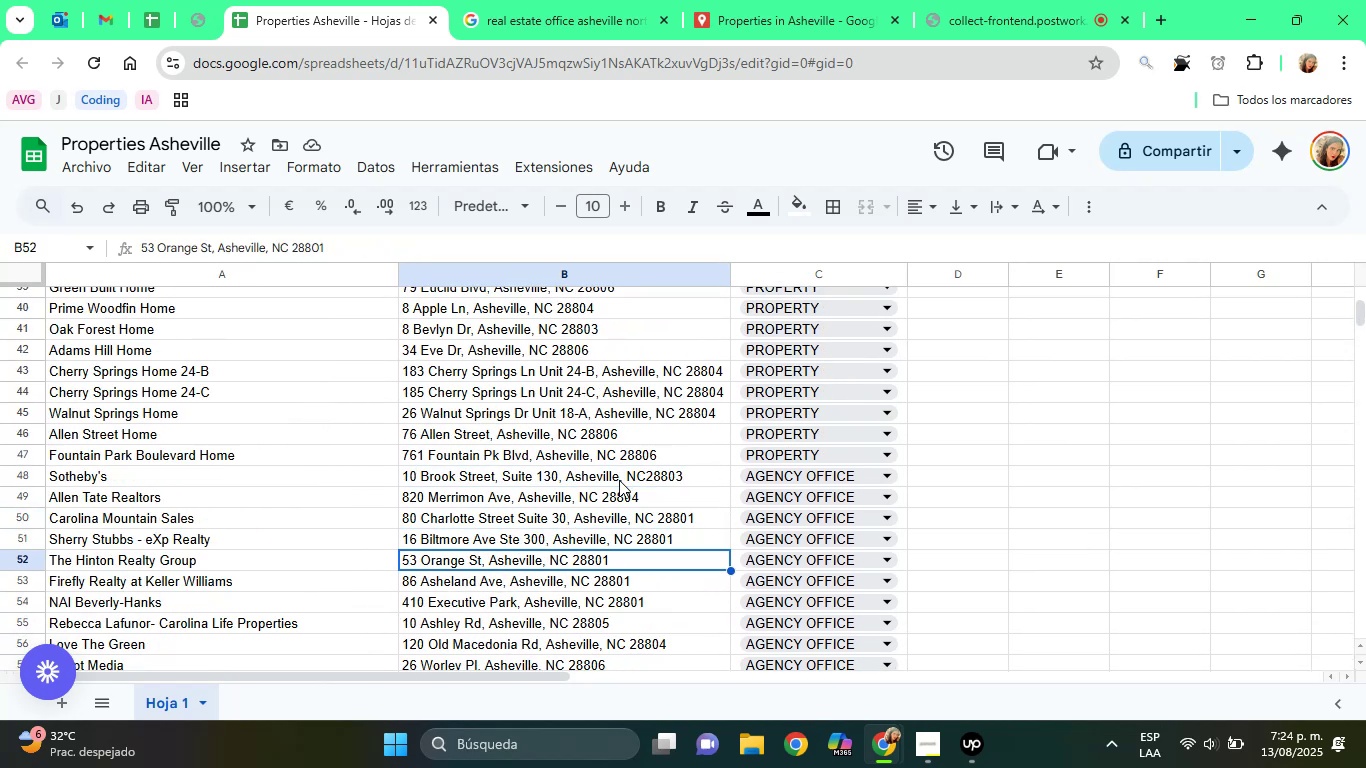 
key(ArrowDown)
 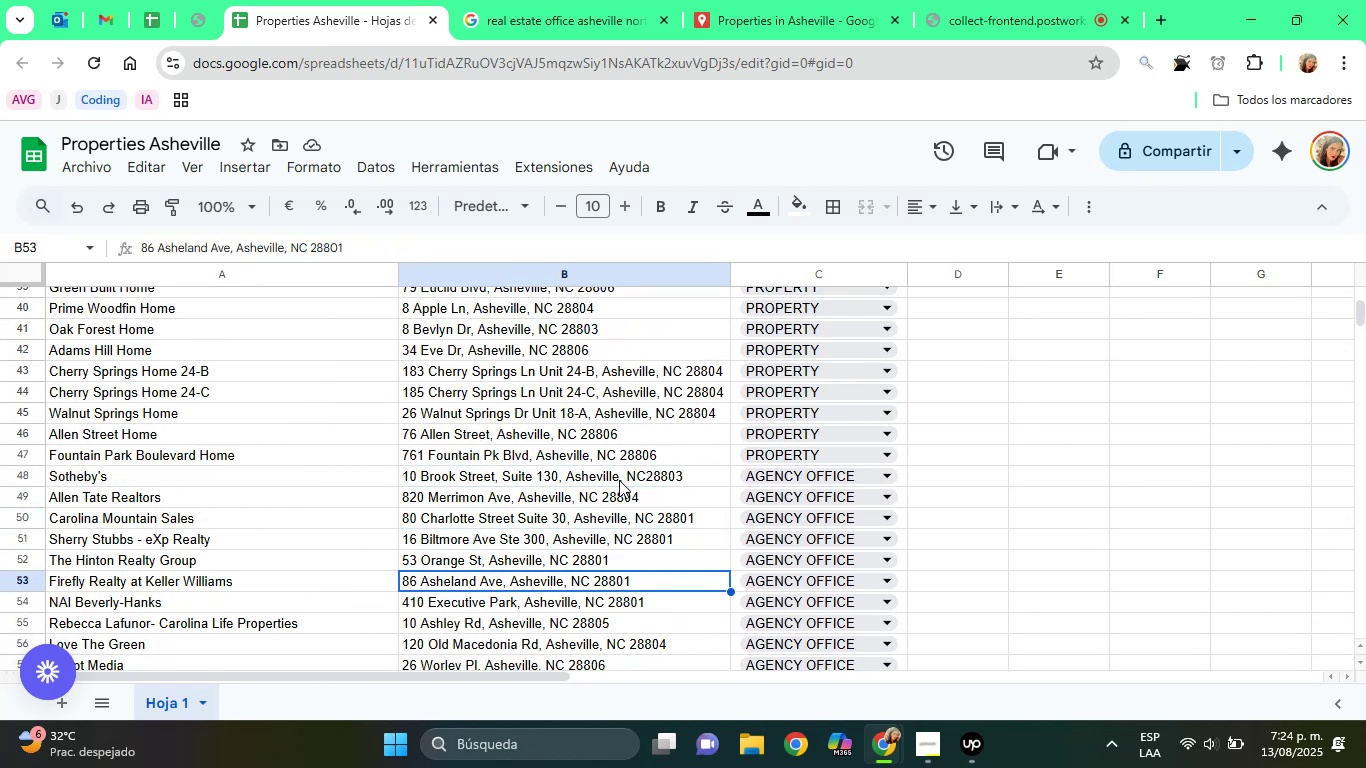 
key(ArrowDown)
 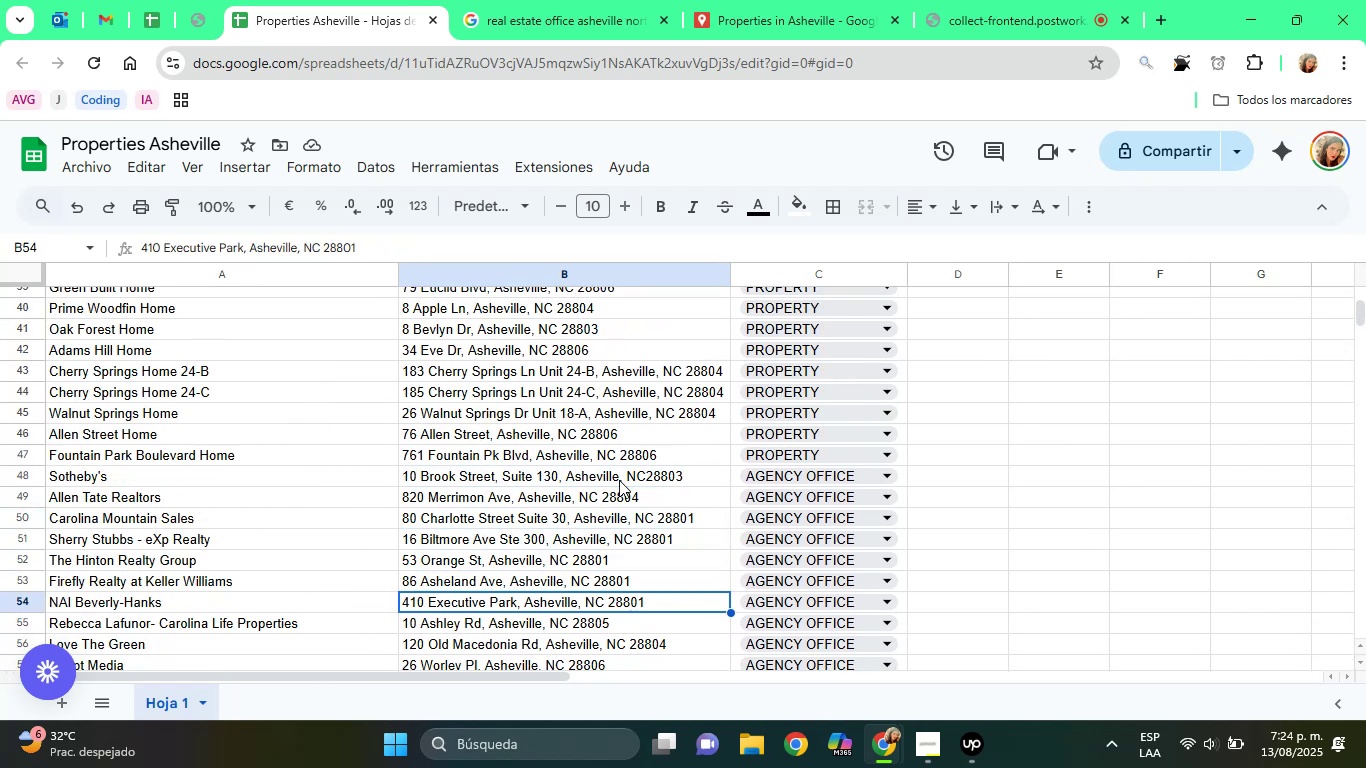 
key(ArrowDown)
 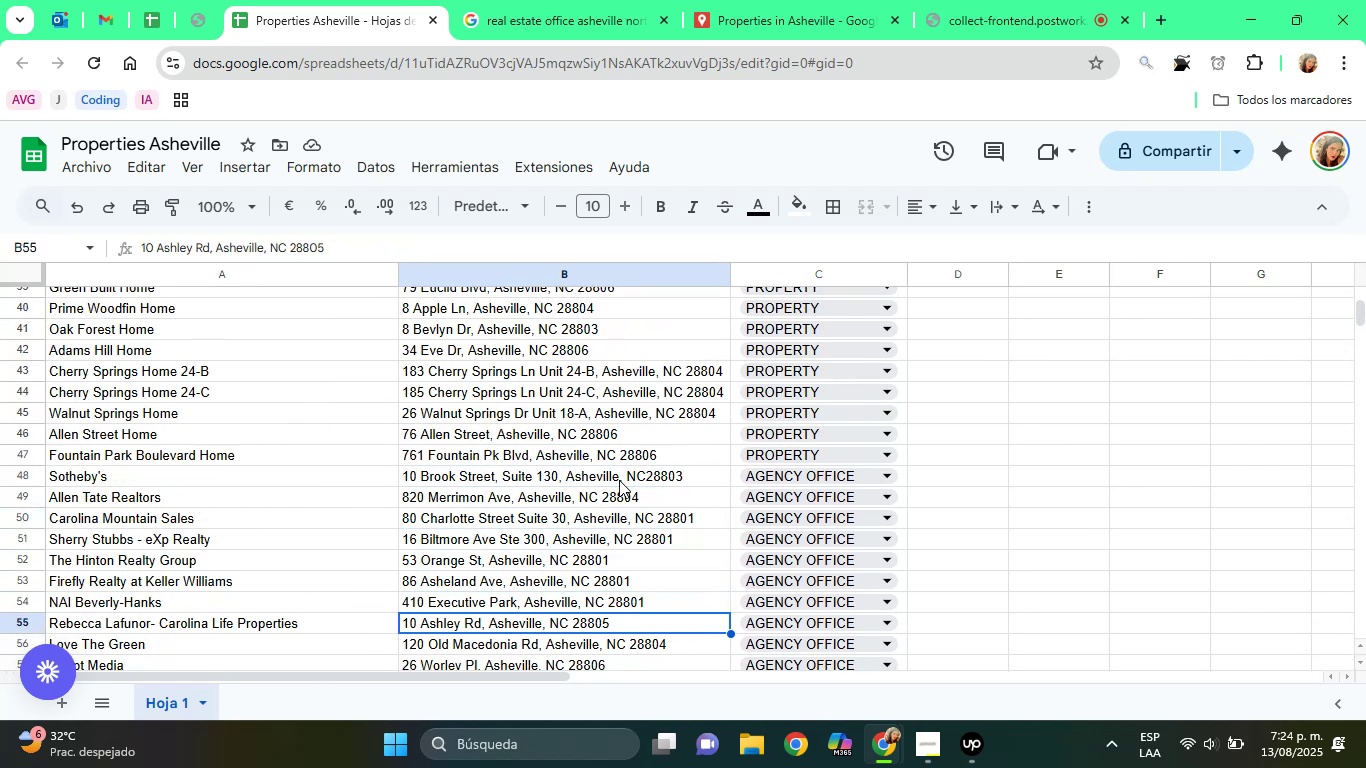 
key(ArrowDown)
 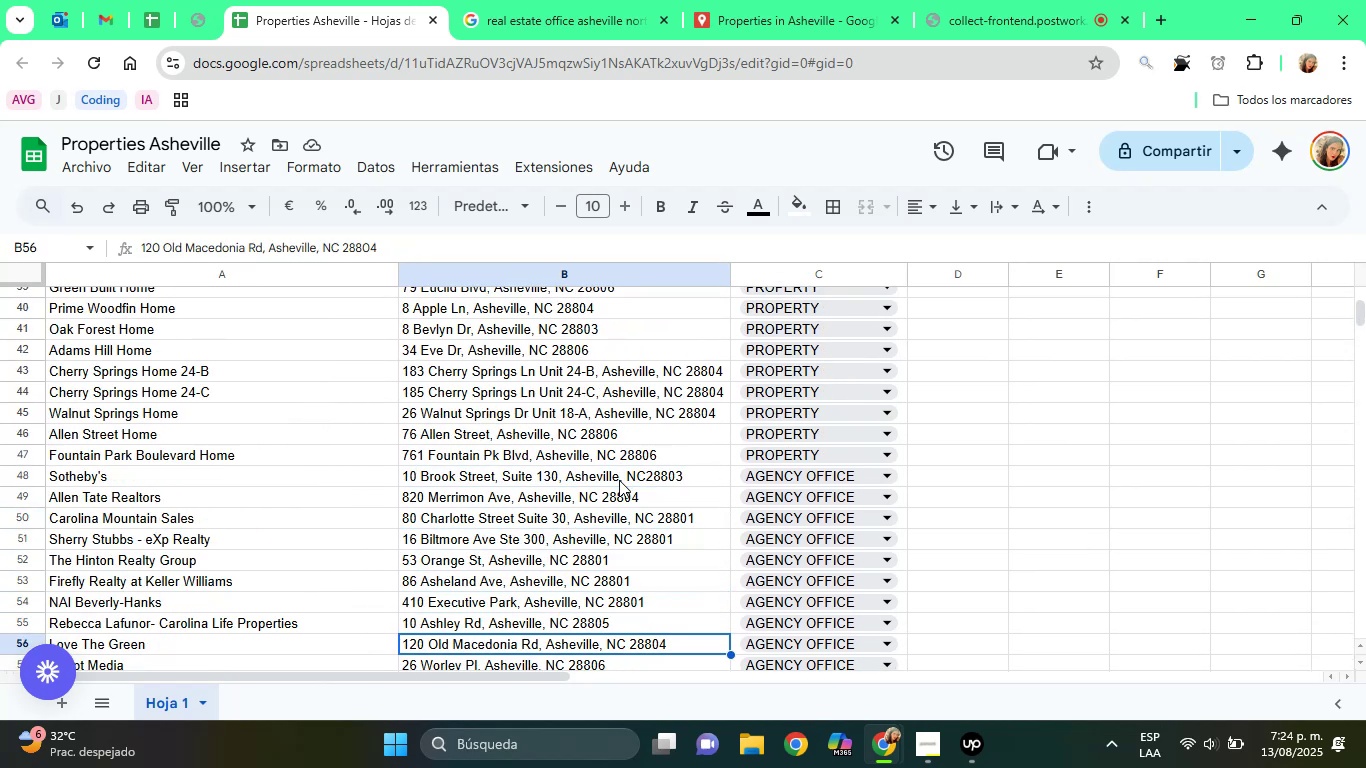 
key(ArrowDown)
 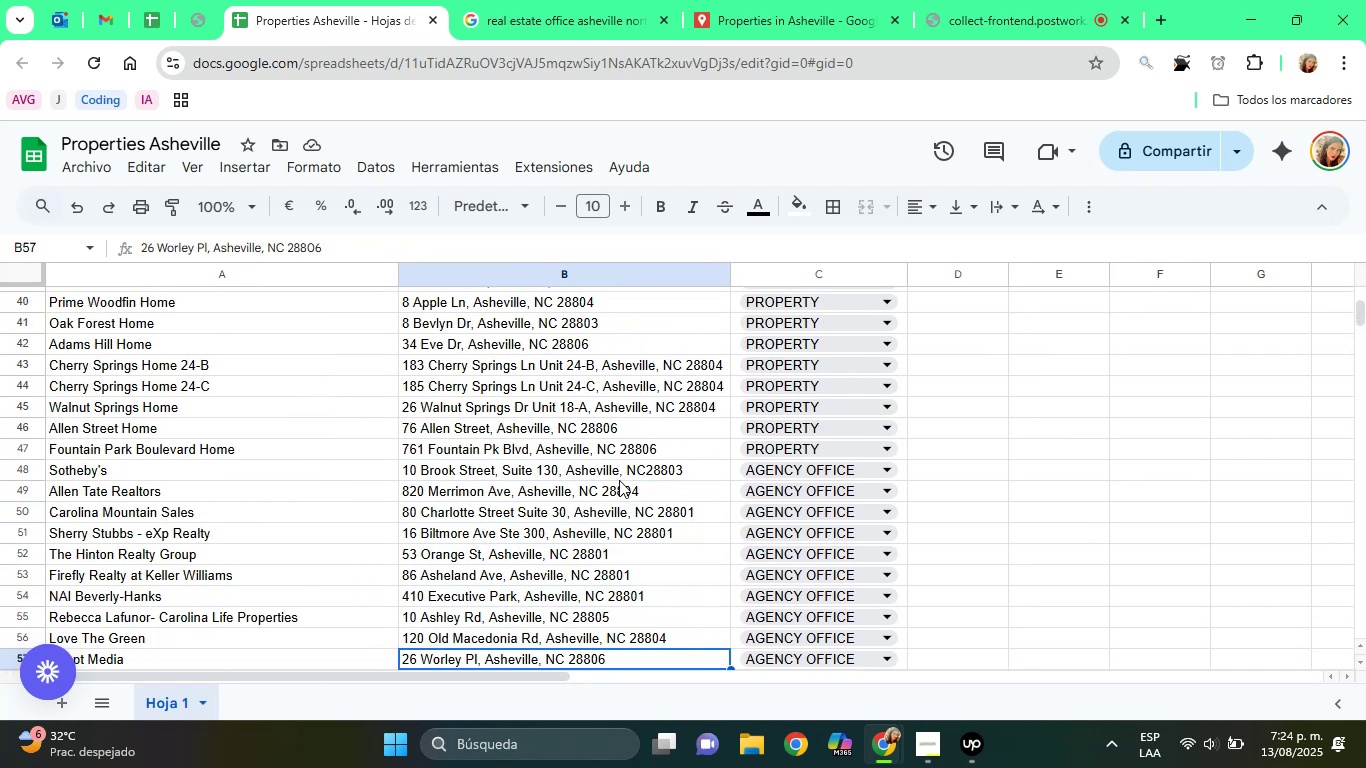 
key(ArrowDown)
 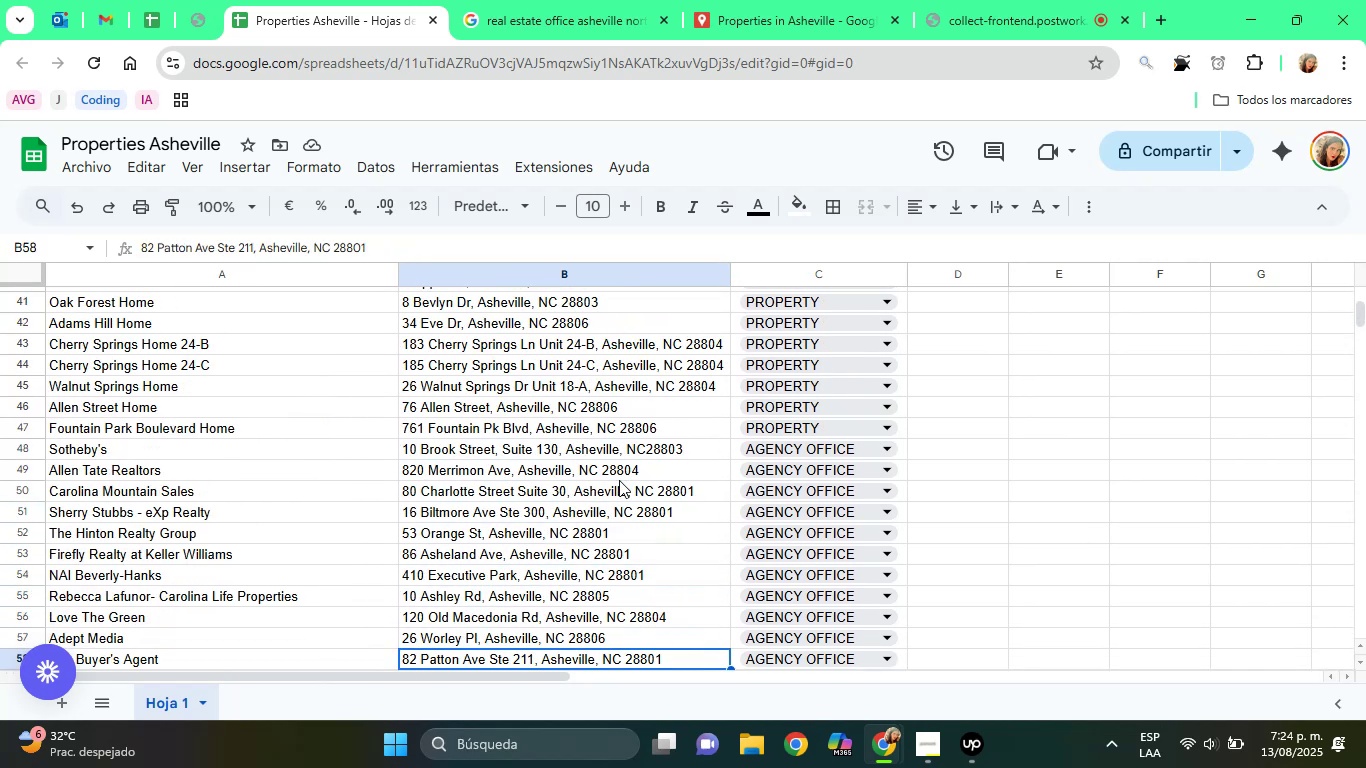 
key(ArrowDown)
 